 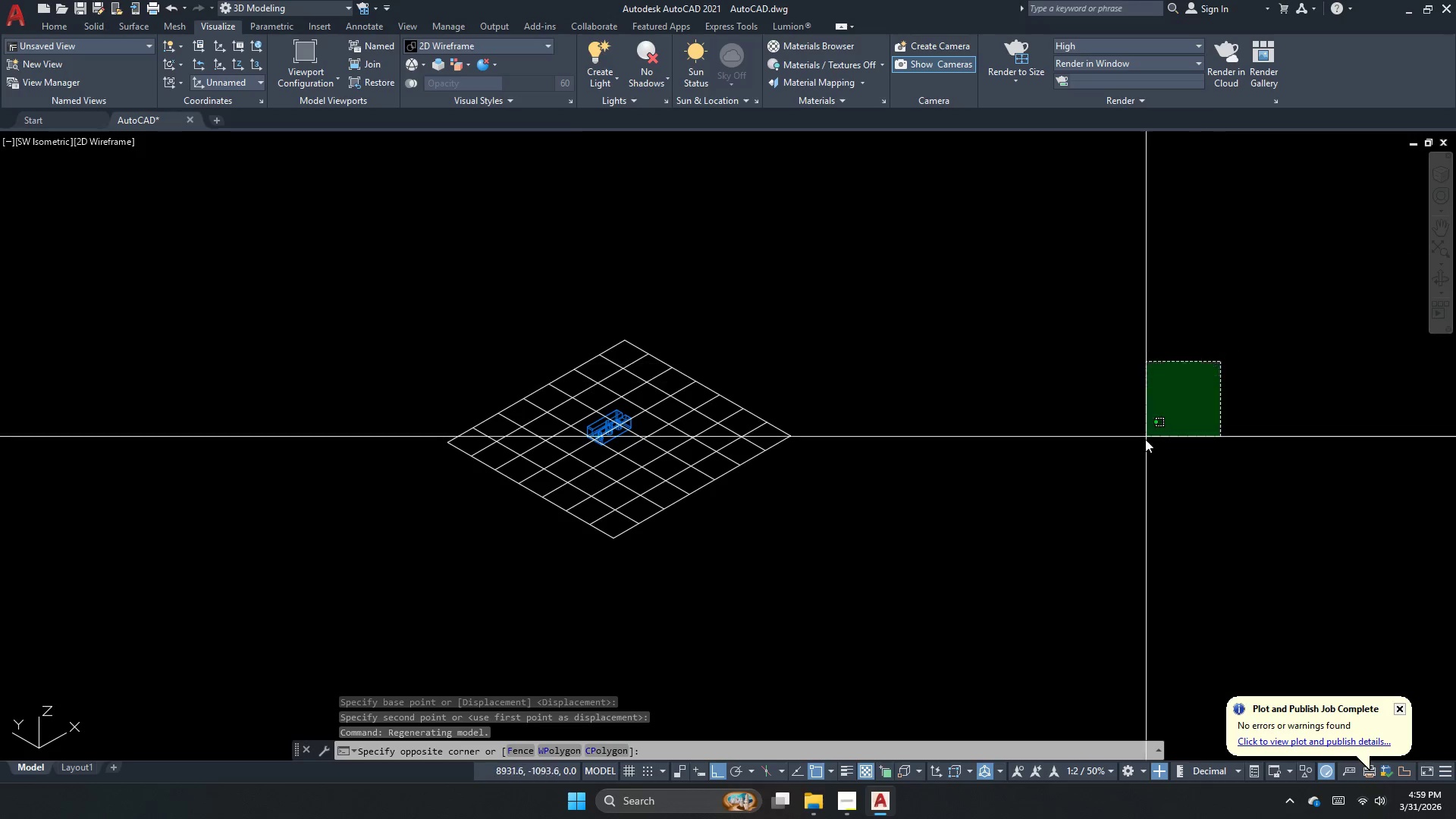 
left_click_drag(start_coordinate=[1145, 439], to_coordinate=[1140, 445])
 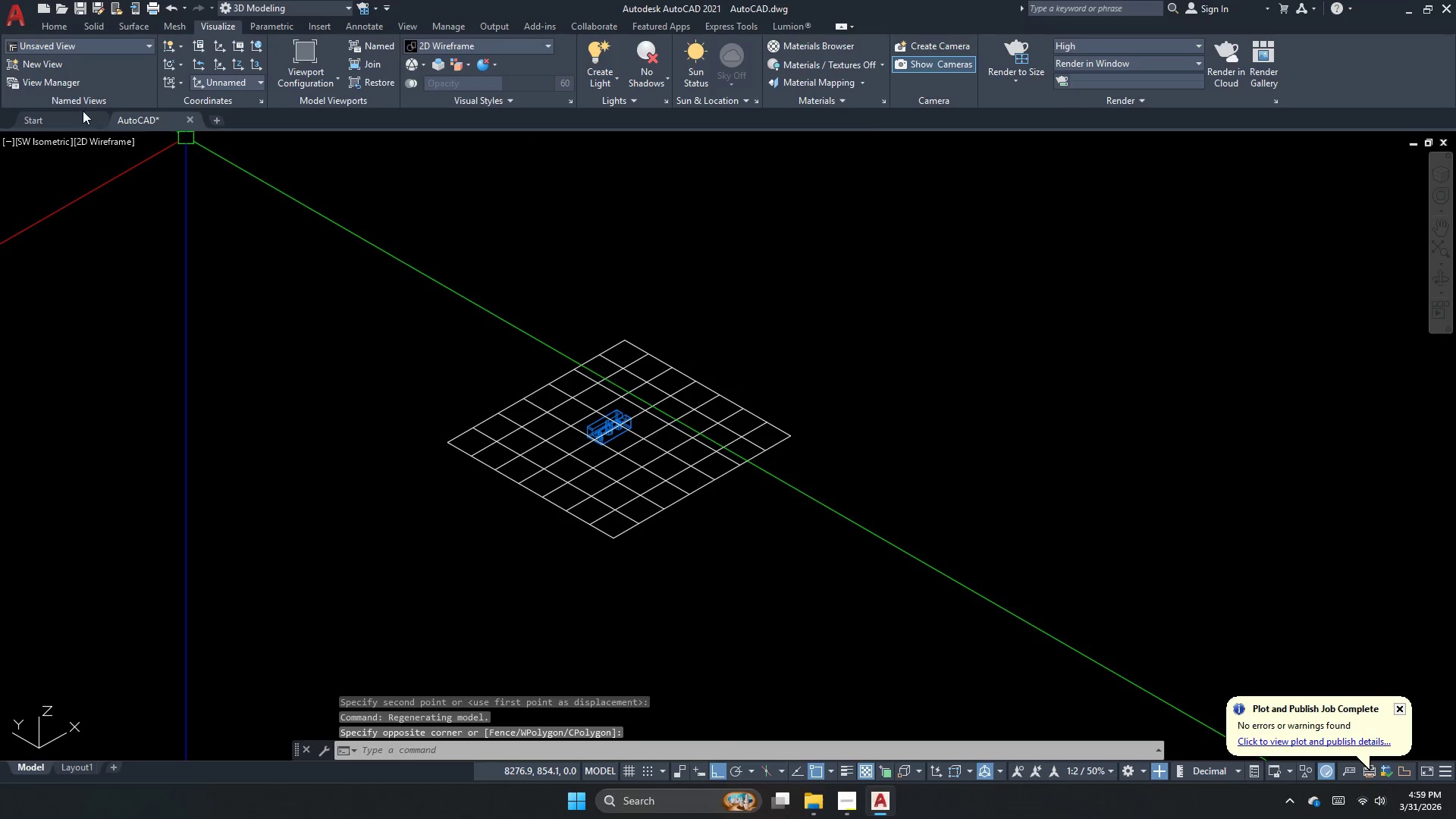 
left_click([40, 148])
 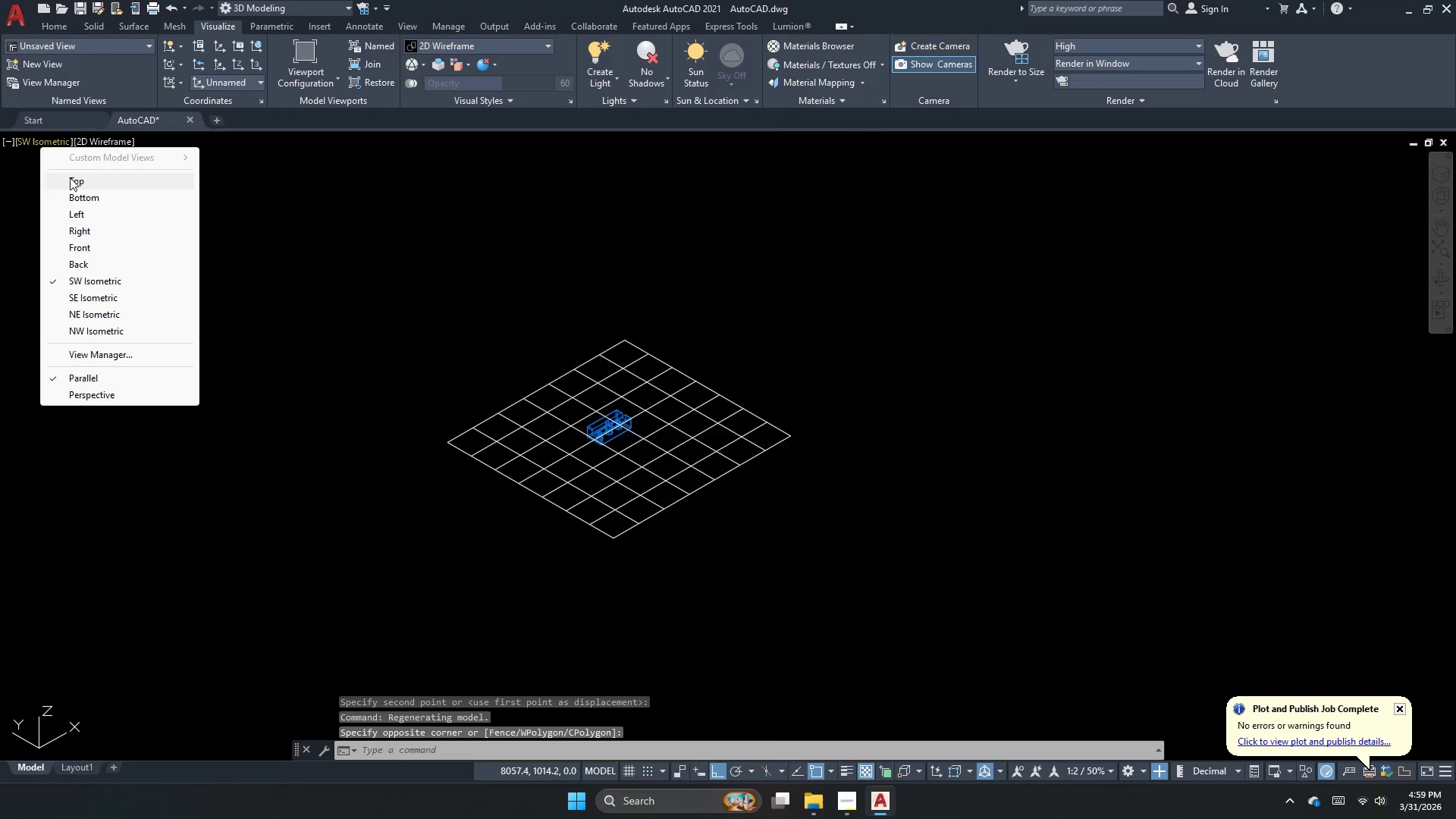 
left_click([71, 180])
 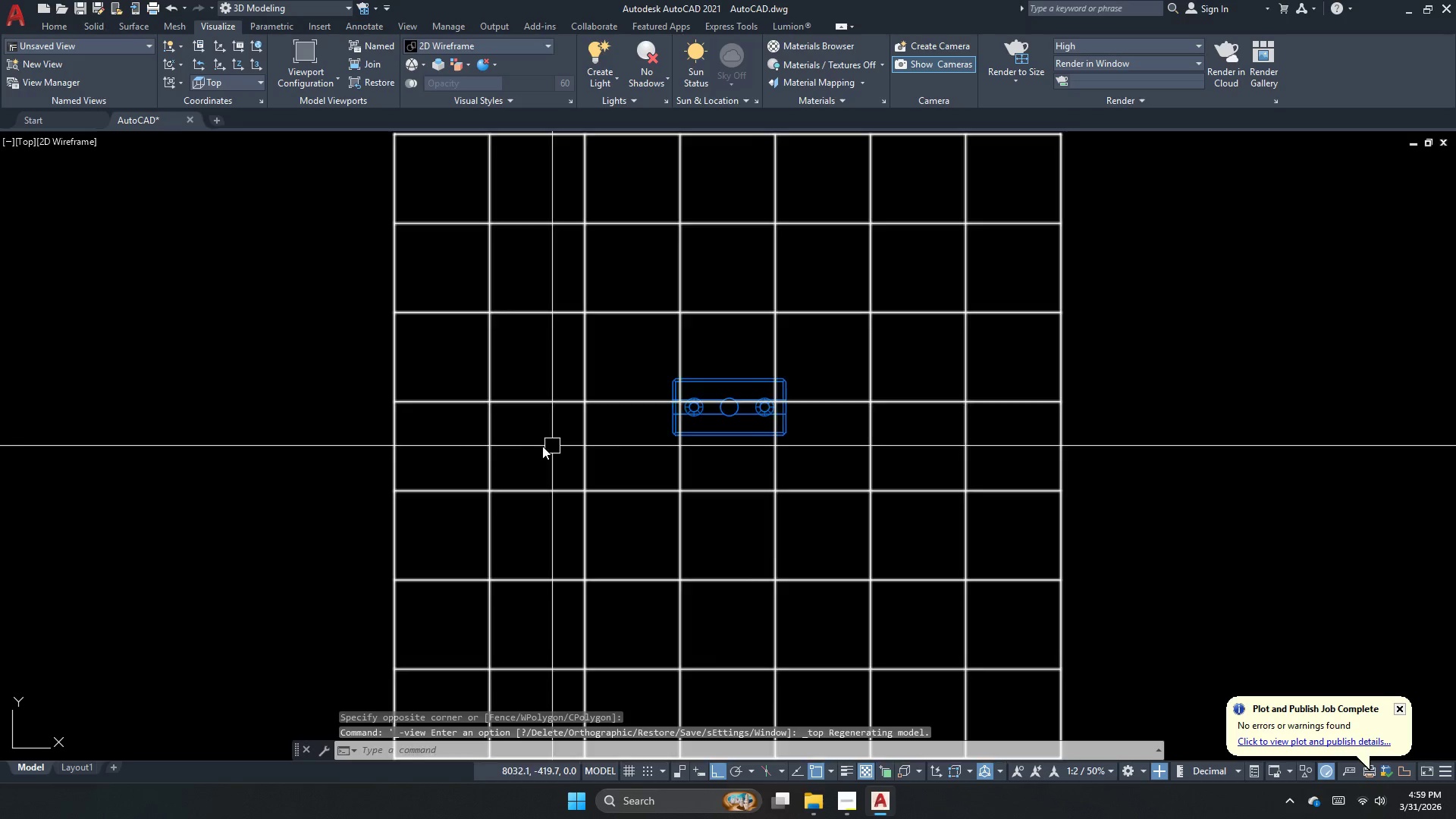 
left_click([595, 433])
 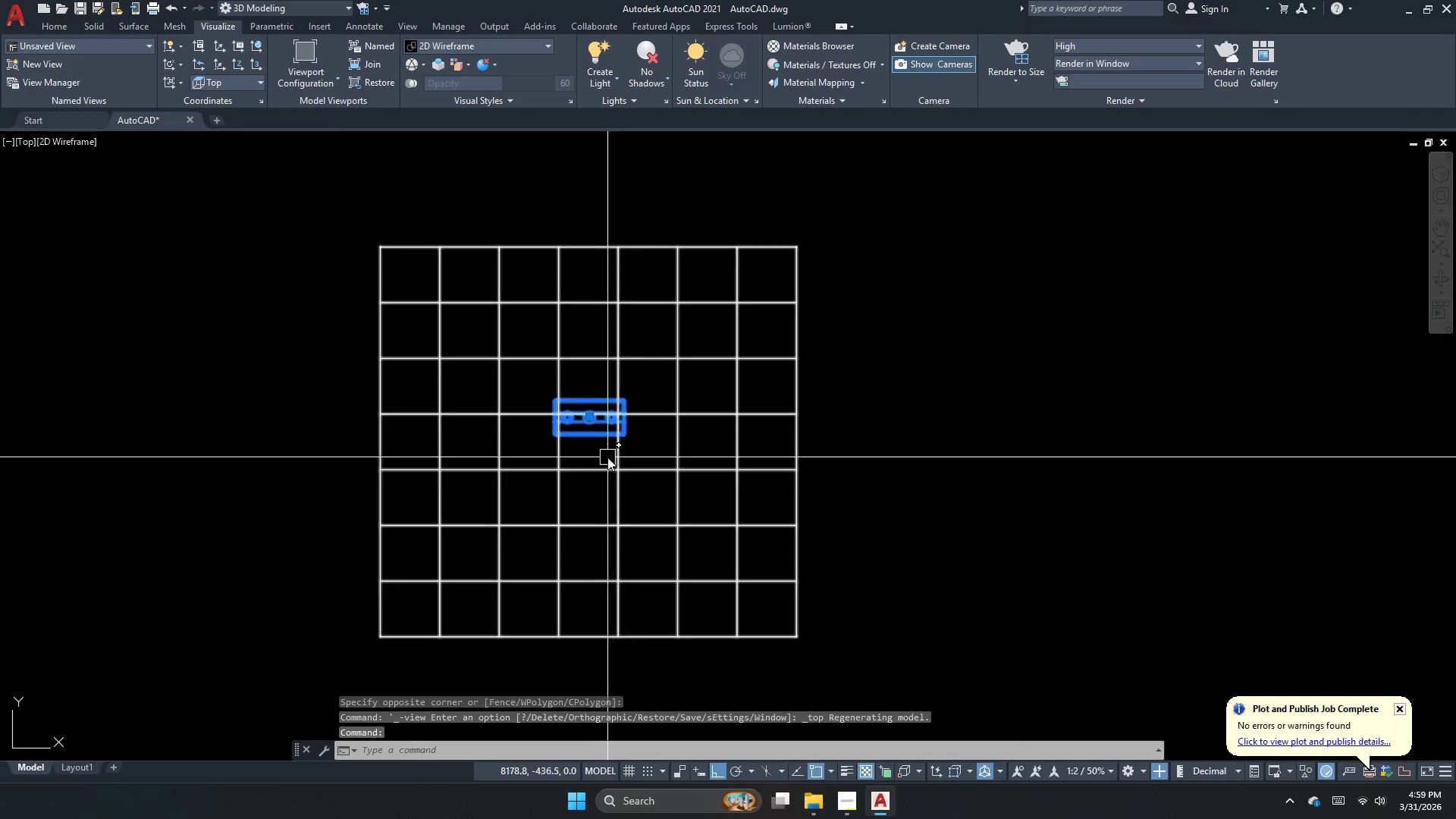 
scroll: coordinate [608, 456], scroll_direction: down, amount: 1.0
 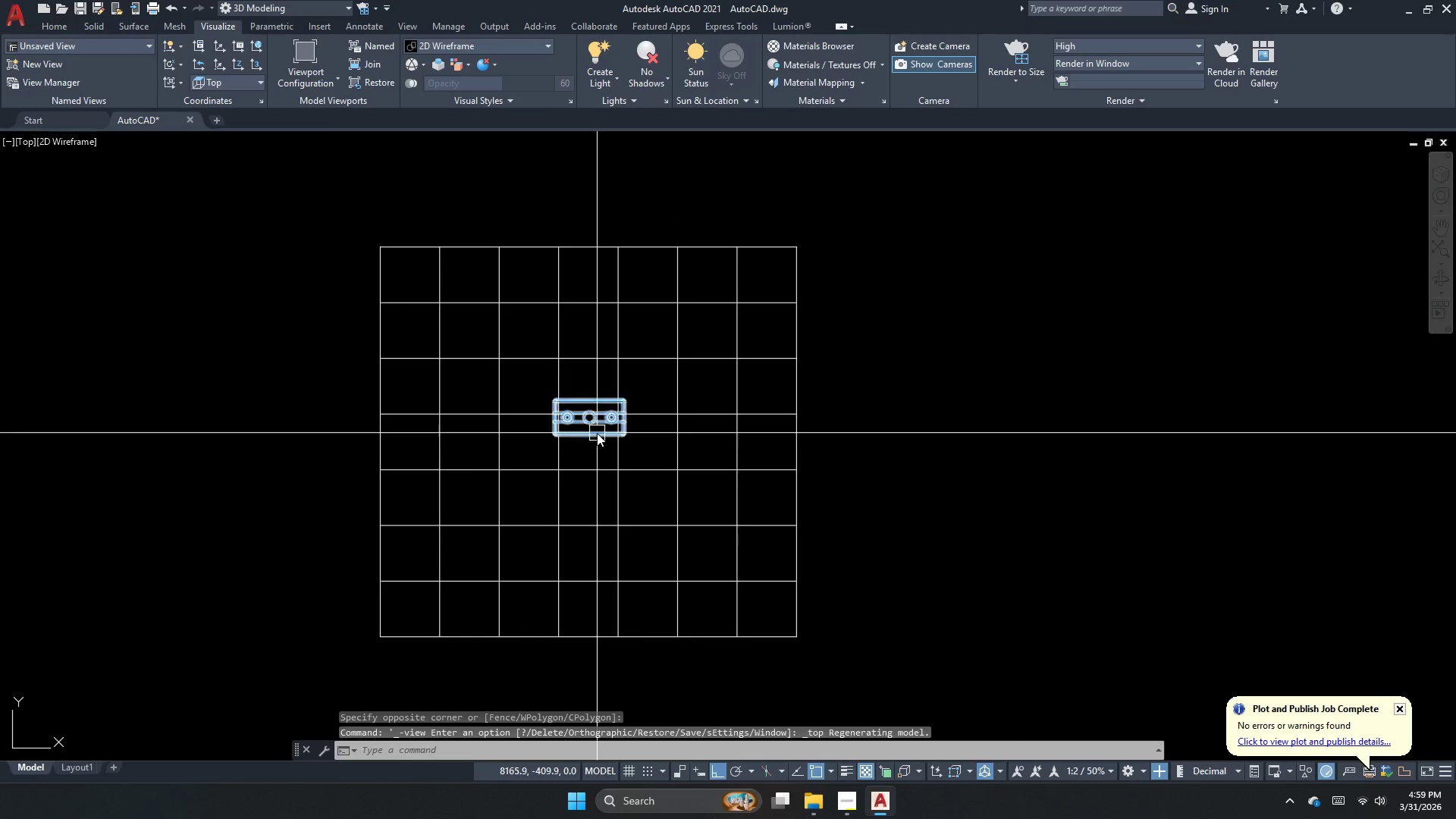 
key(M)
 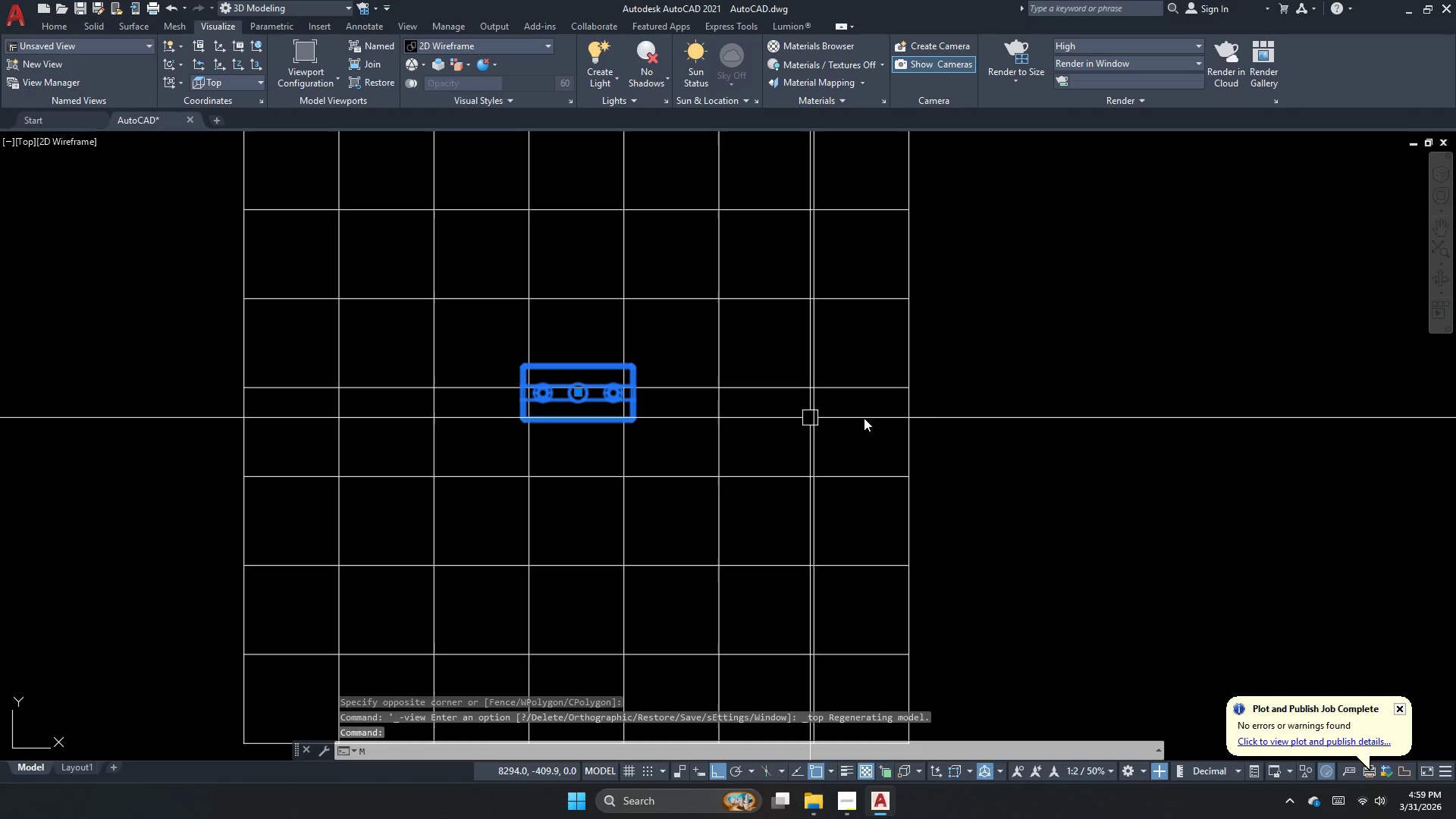 
scroll: coordinate [606, 460], scroll_direction: up, amount: 1.0
 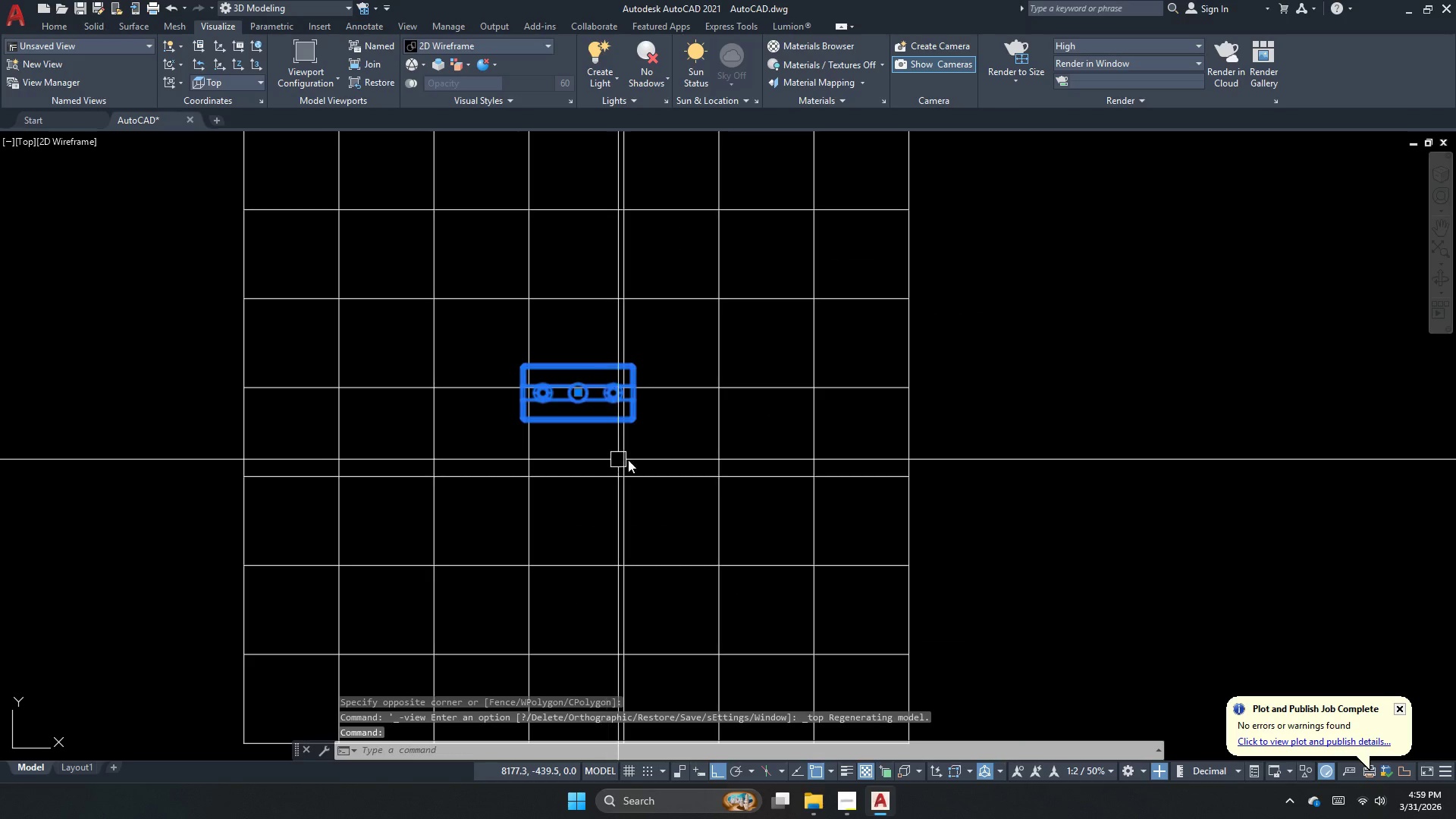 
key(Space)
 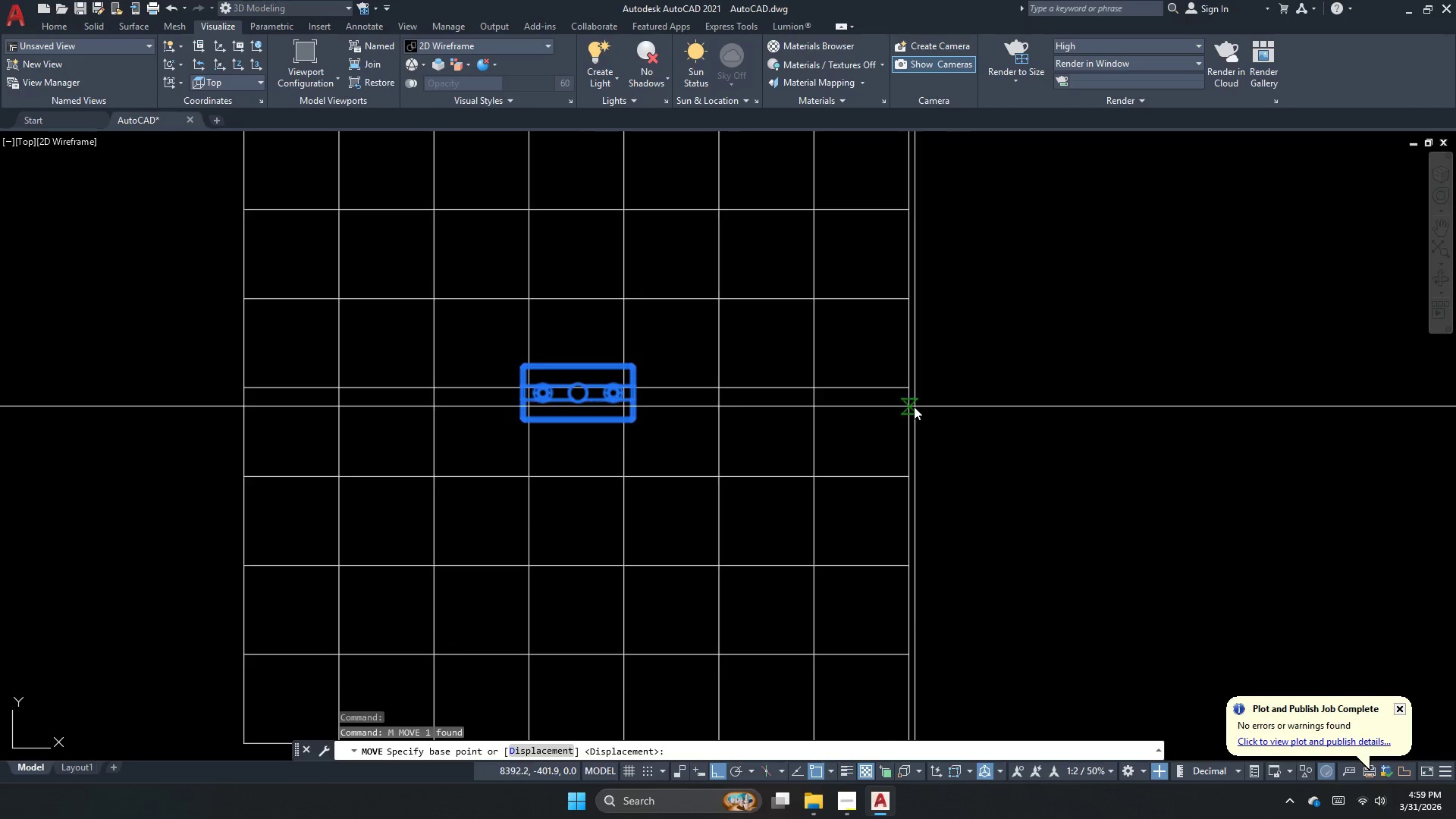 
scroll: coordinate [914, 406], scroll_direction: down, amount: 1.0
 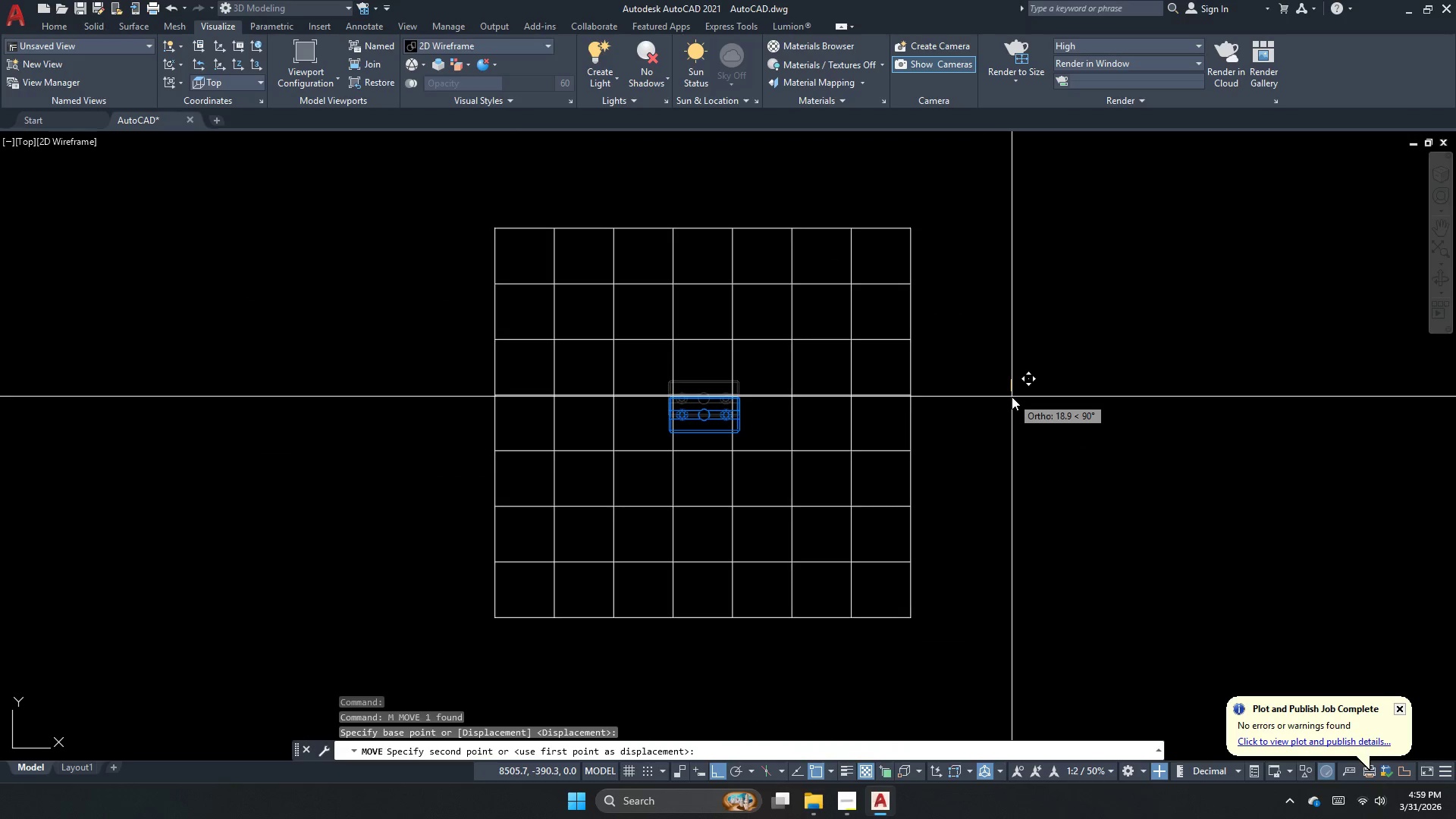 
key(Escape)
 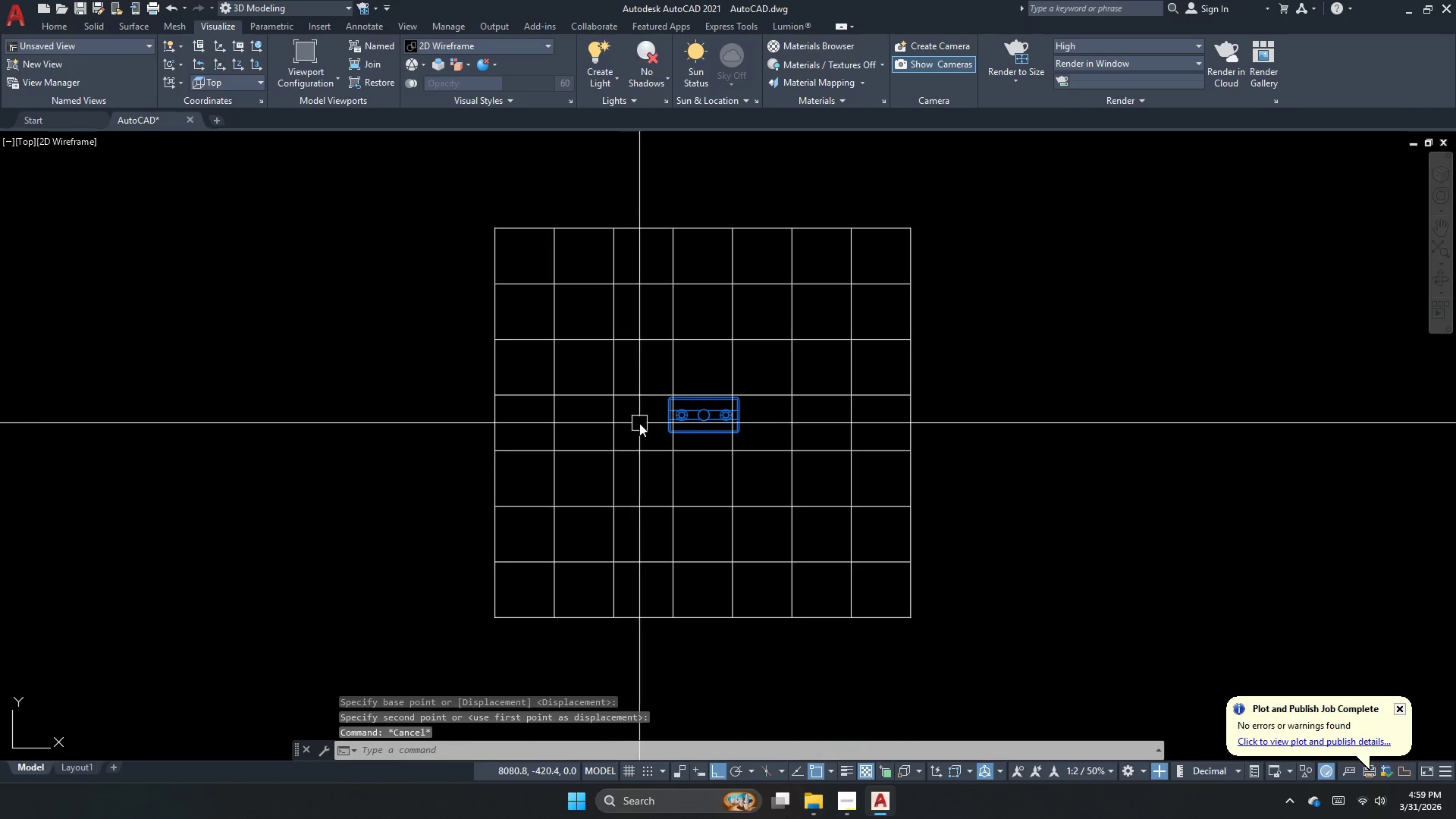 
left_click_drag(start_coordinate=[647, 422], to_coordinate=[651, 422])
 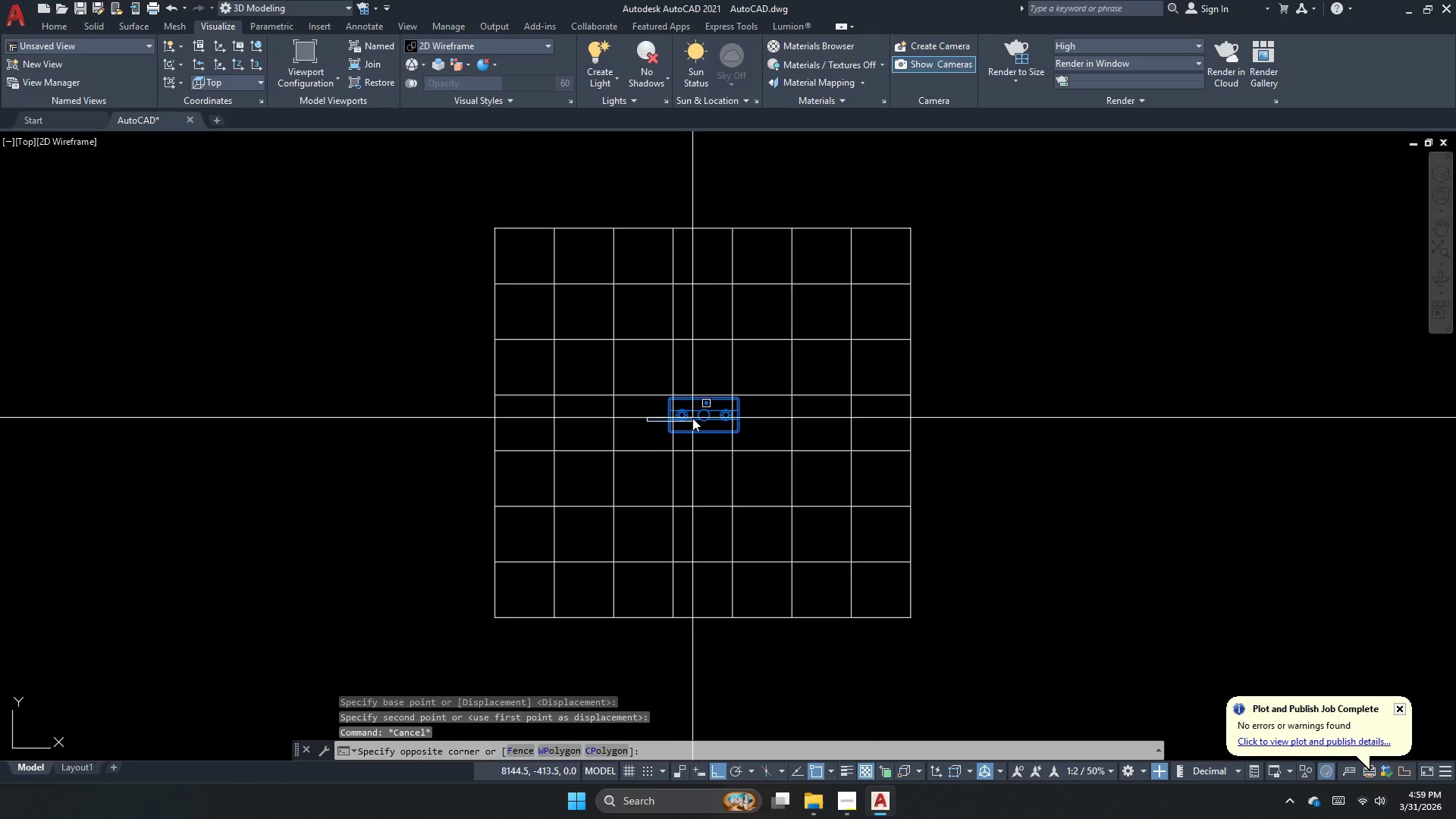 
double_click([695, 419])
 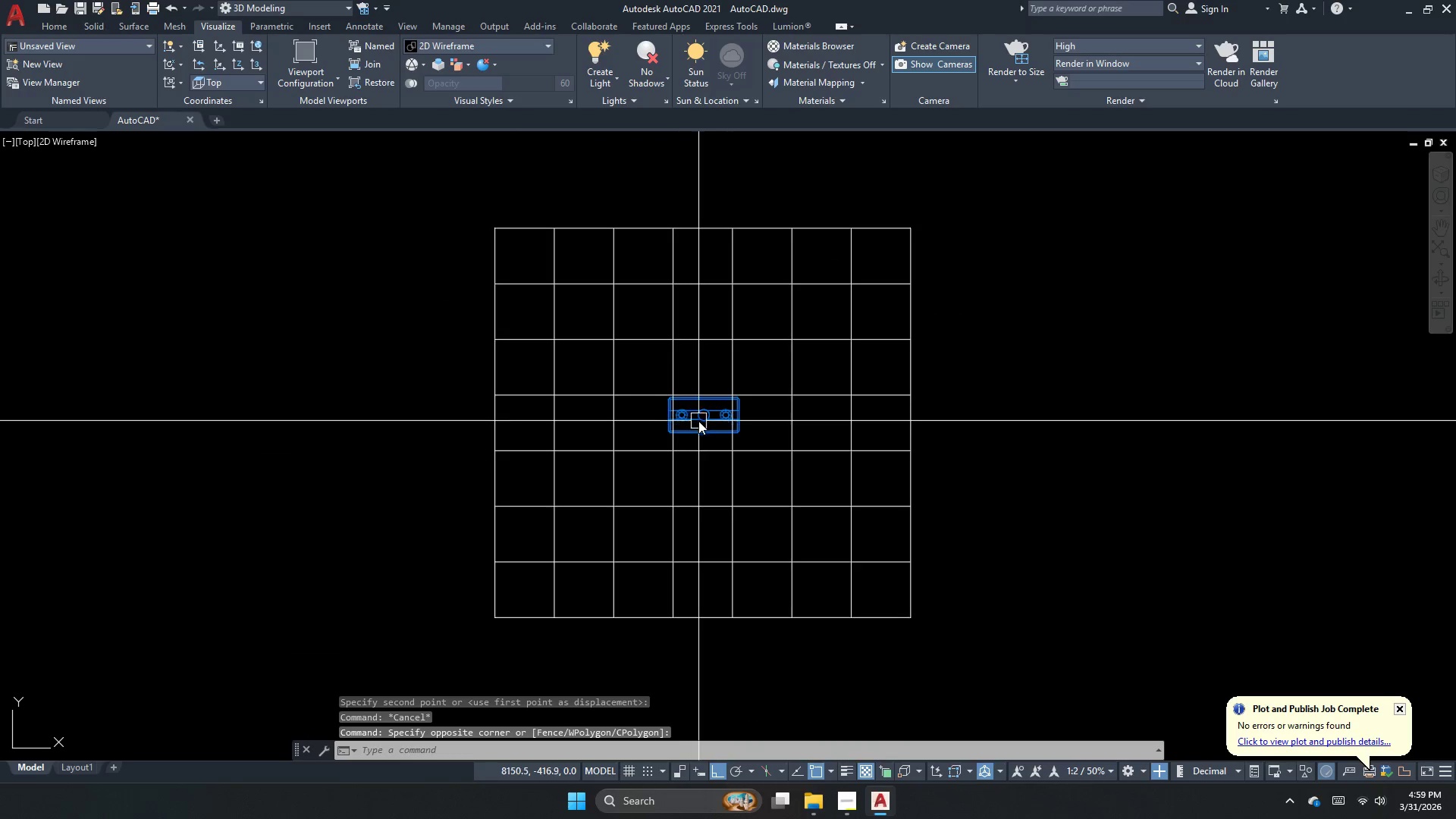 
triple_click([699, 422])
 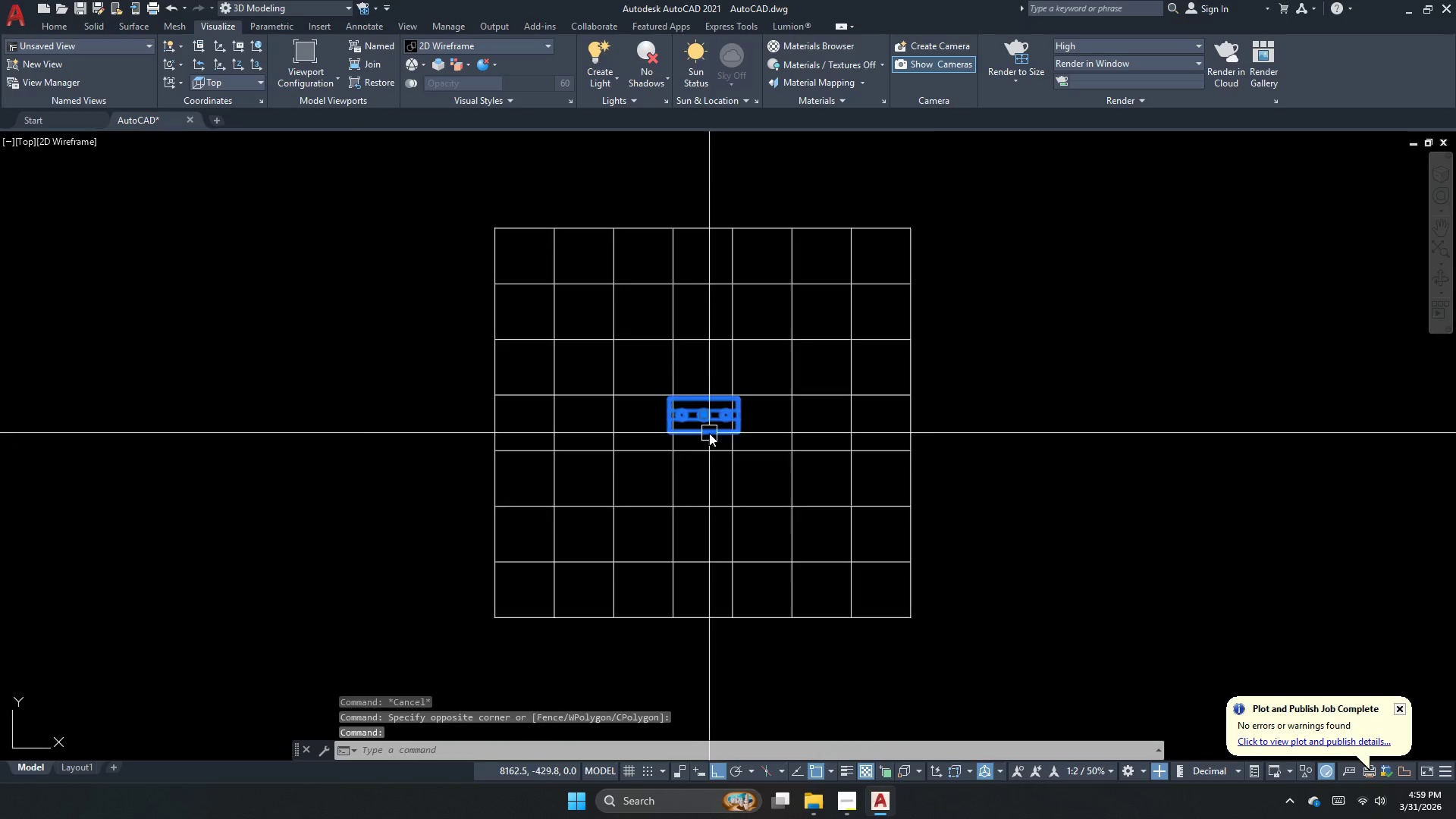 
key(M)
 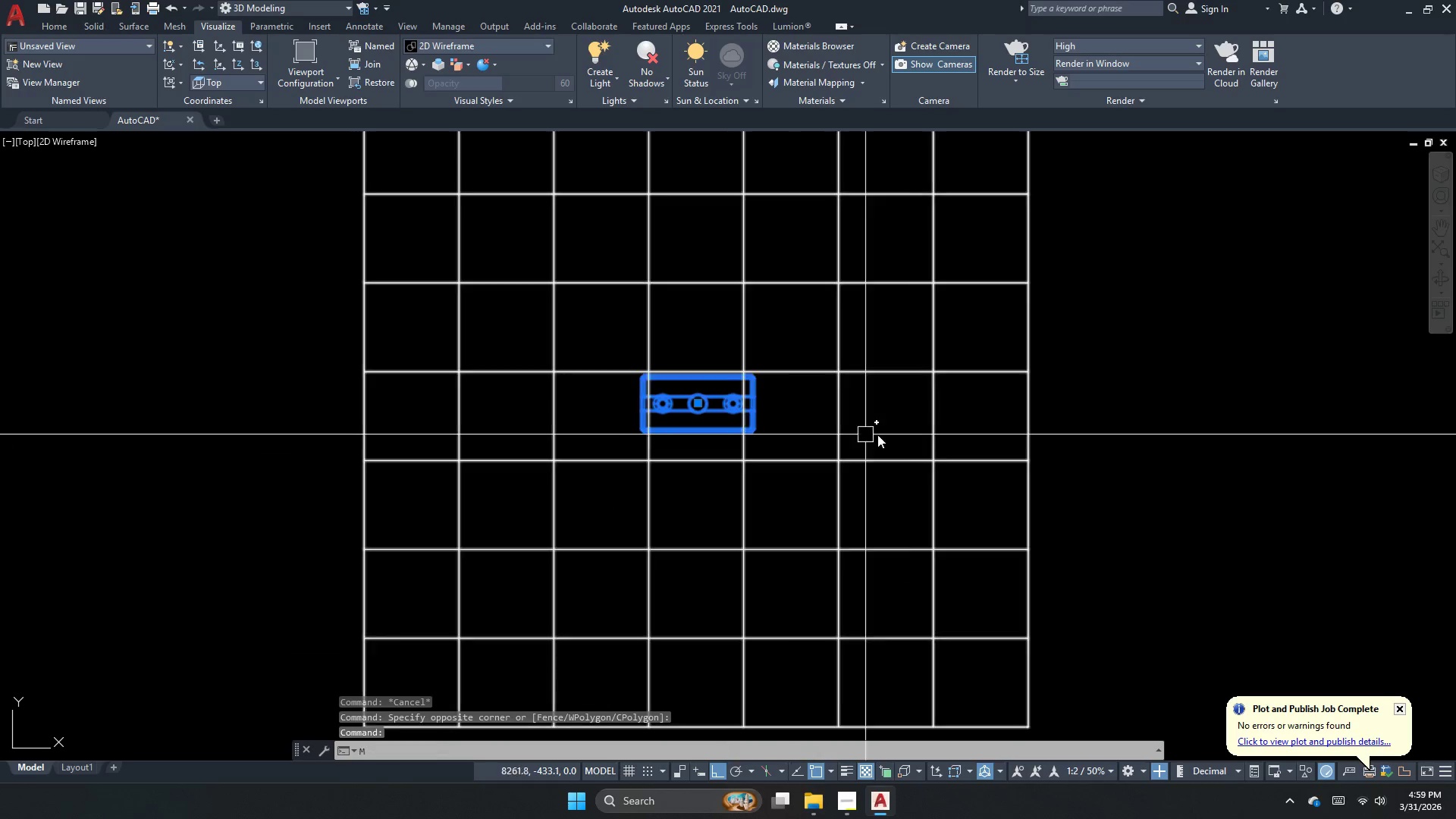 
key(Space)
 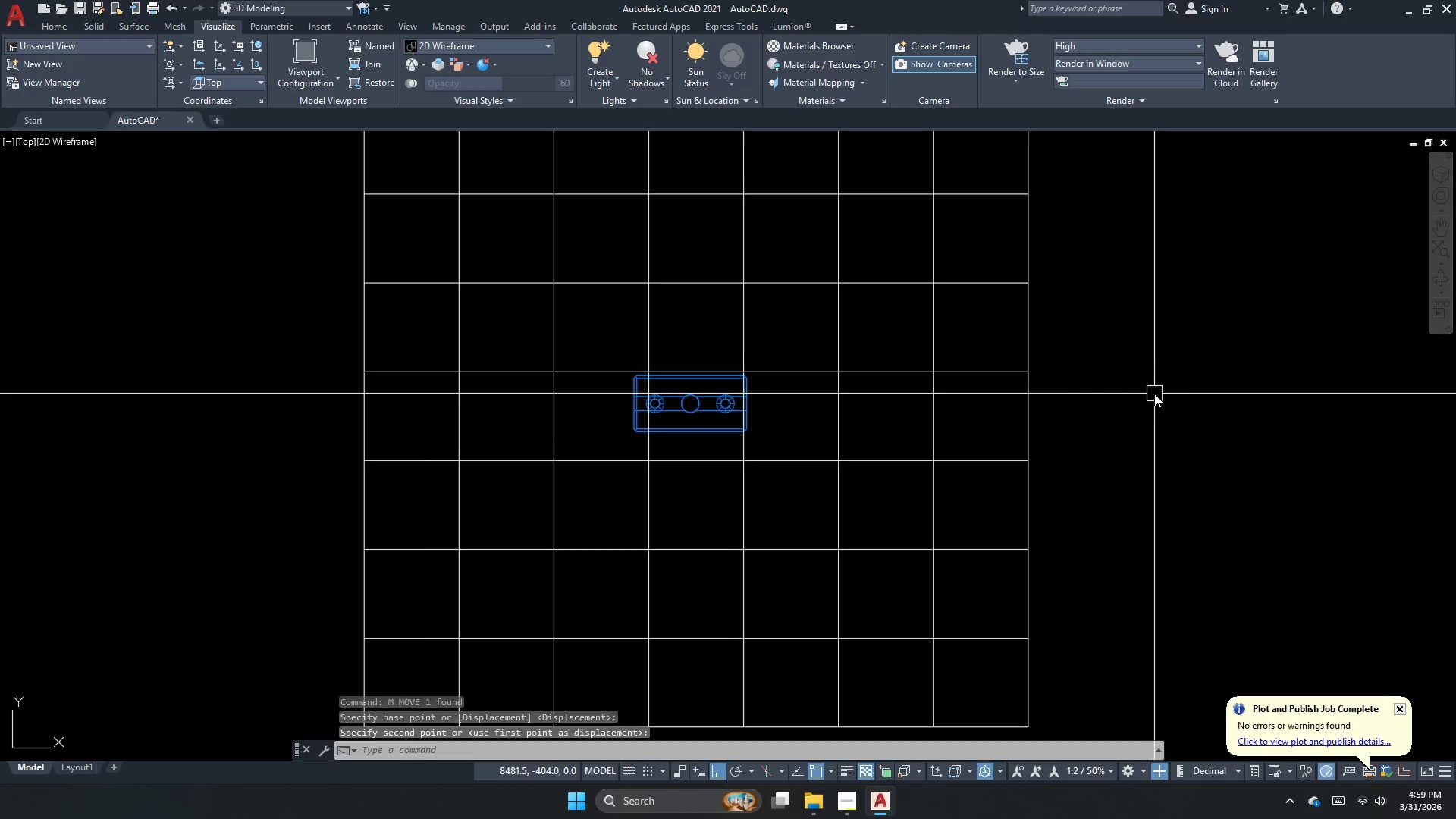 
scroll: coordinate [711, 433], scroll_direction: up, amount: 1.0
 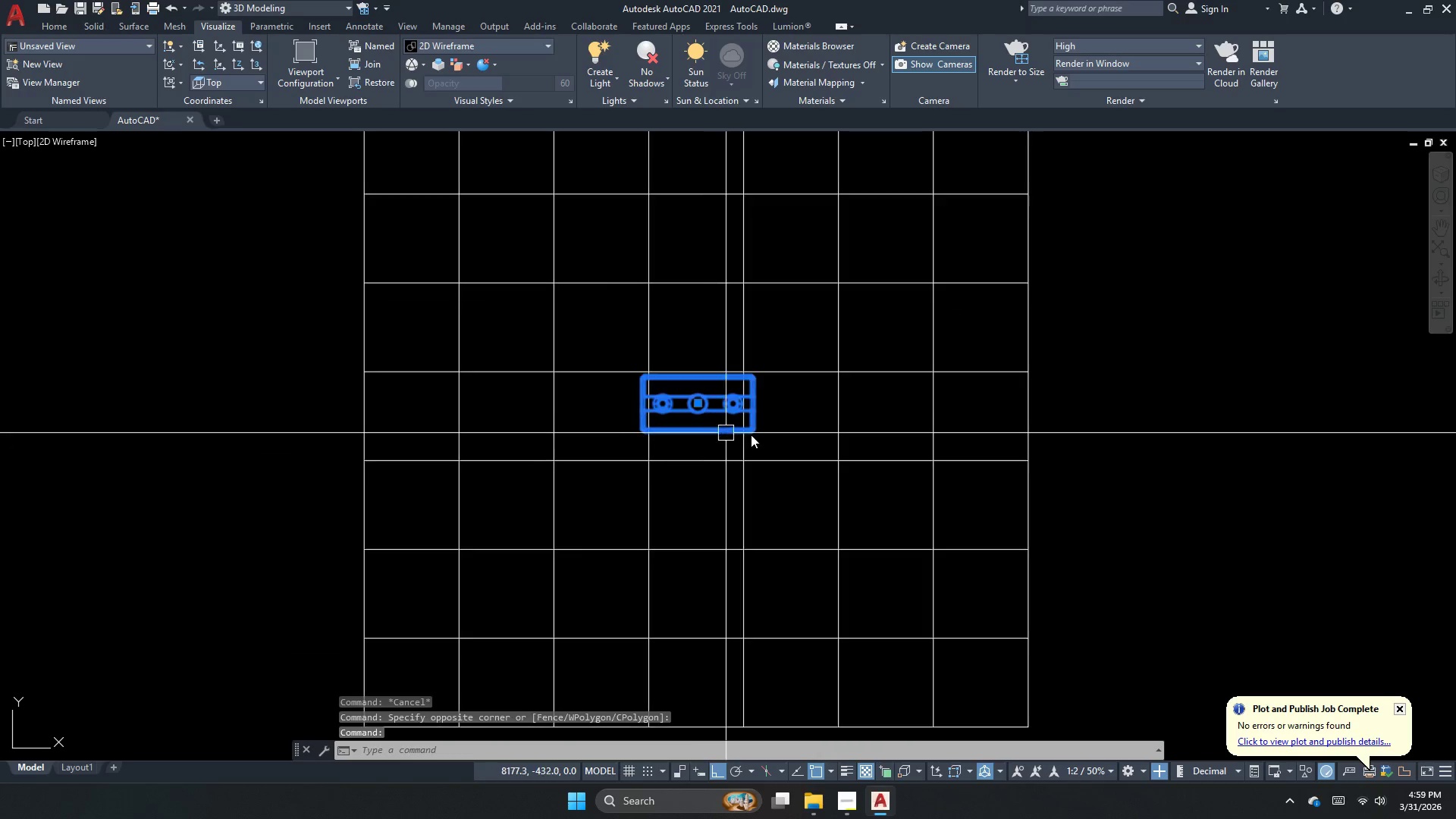 
left_click_drag(start_coordinate=[630, 416], to_coordinate=[635, 419])
 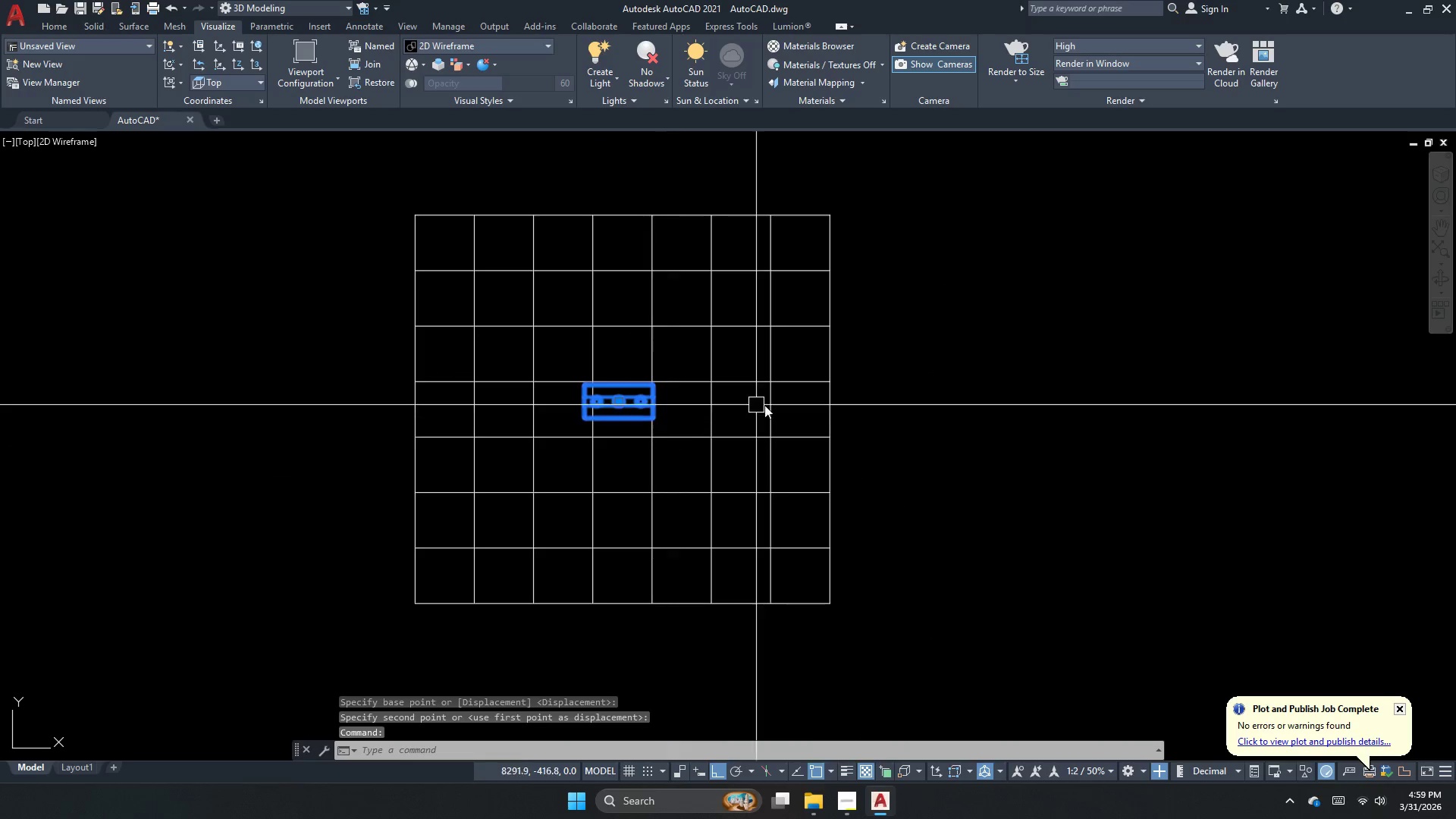 
scroll: coordinate [648, 422], scroll_direction: down, amount: 1.0
 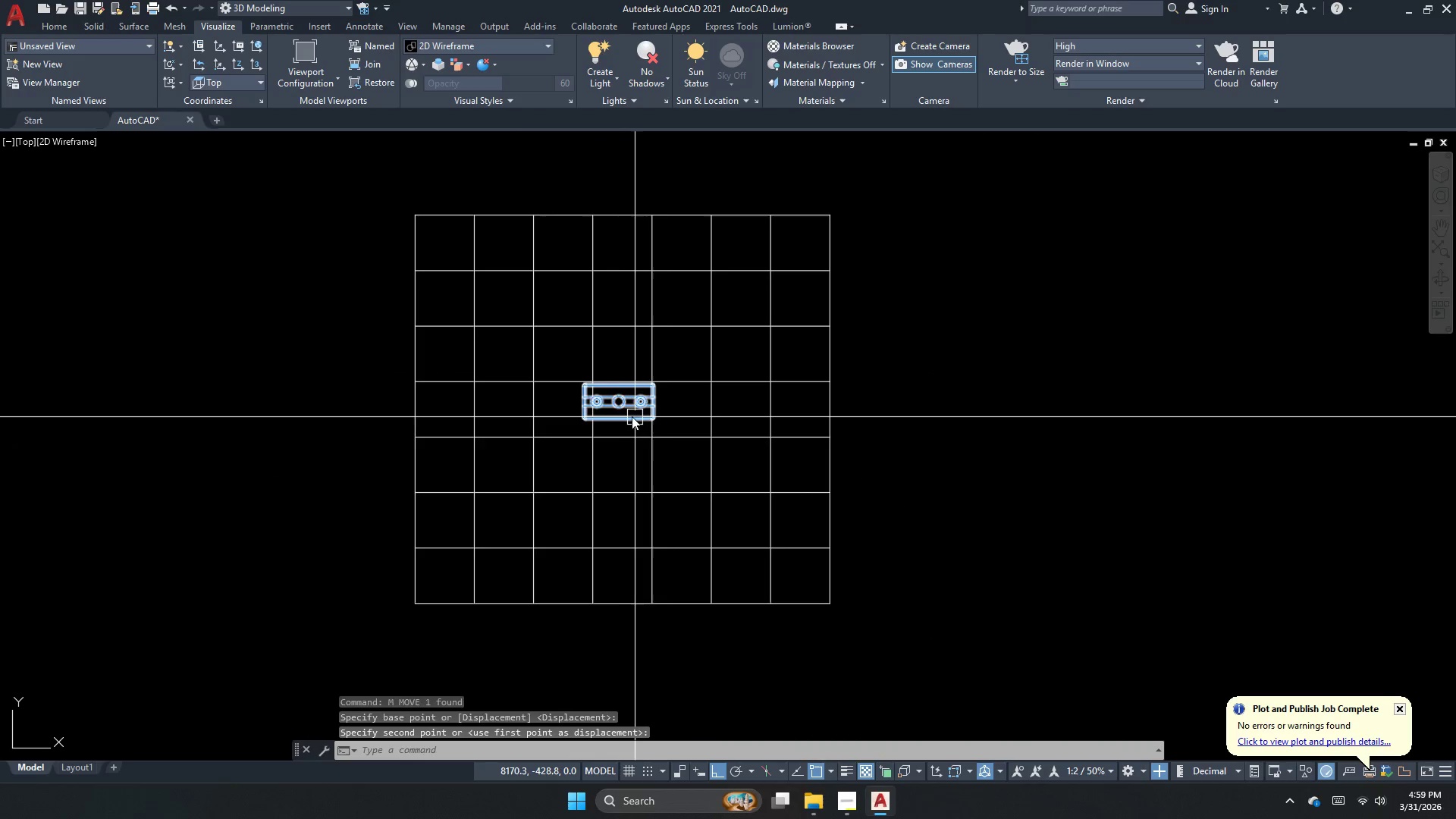 
key(Space)
 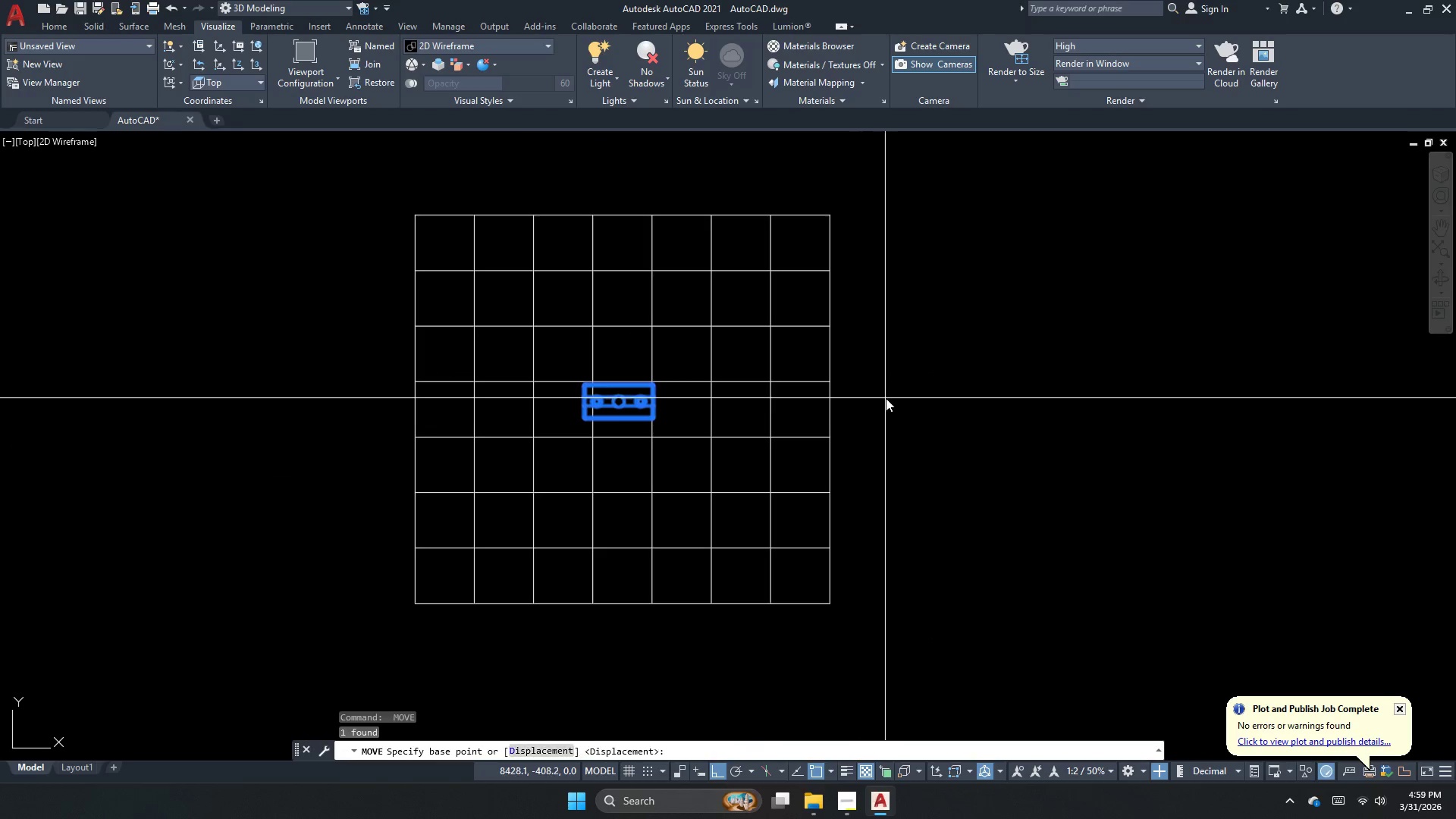 
left_click([886, 398])
 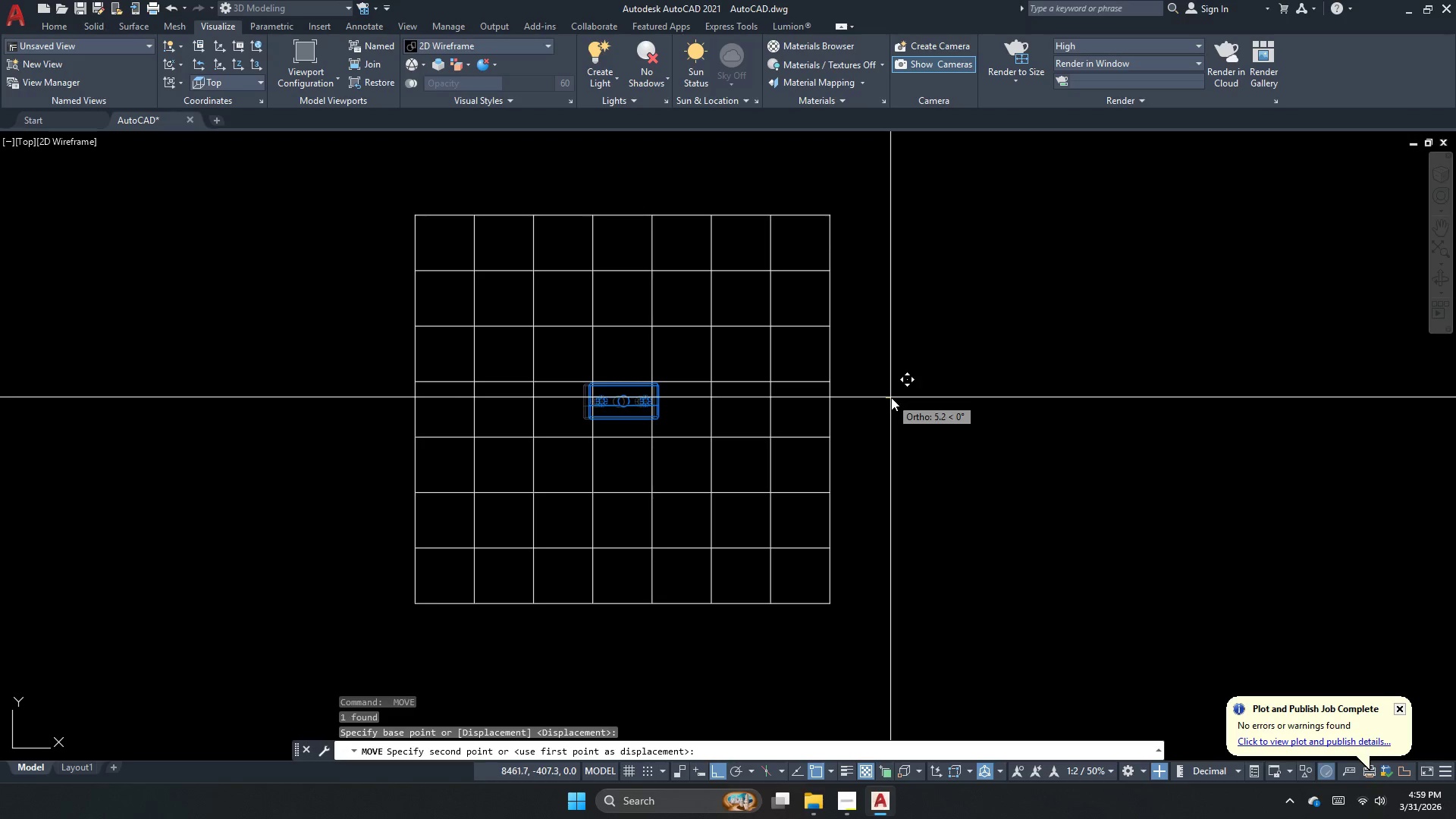 
left_click([891, 397])
 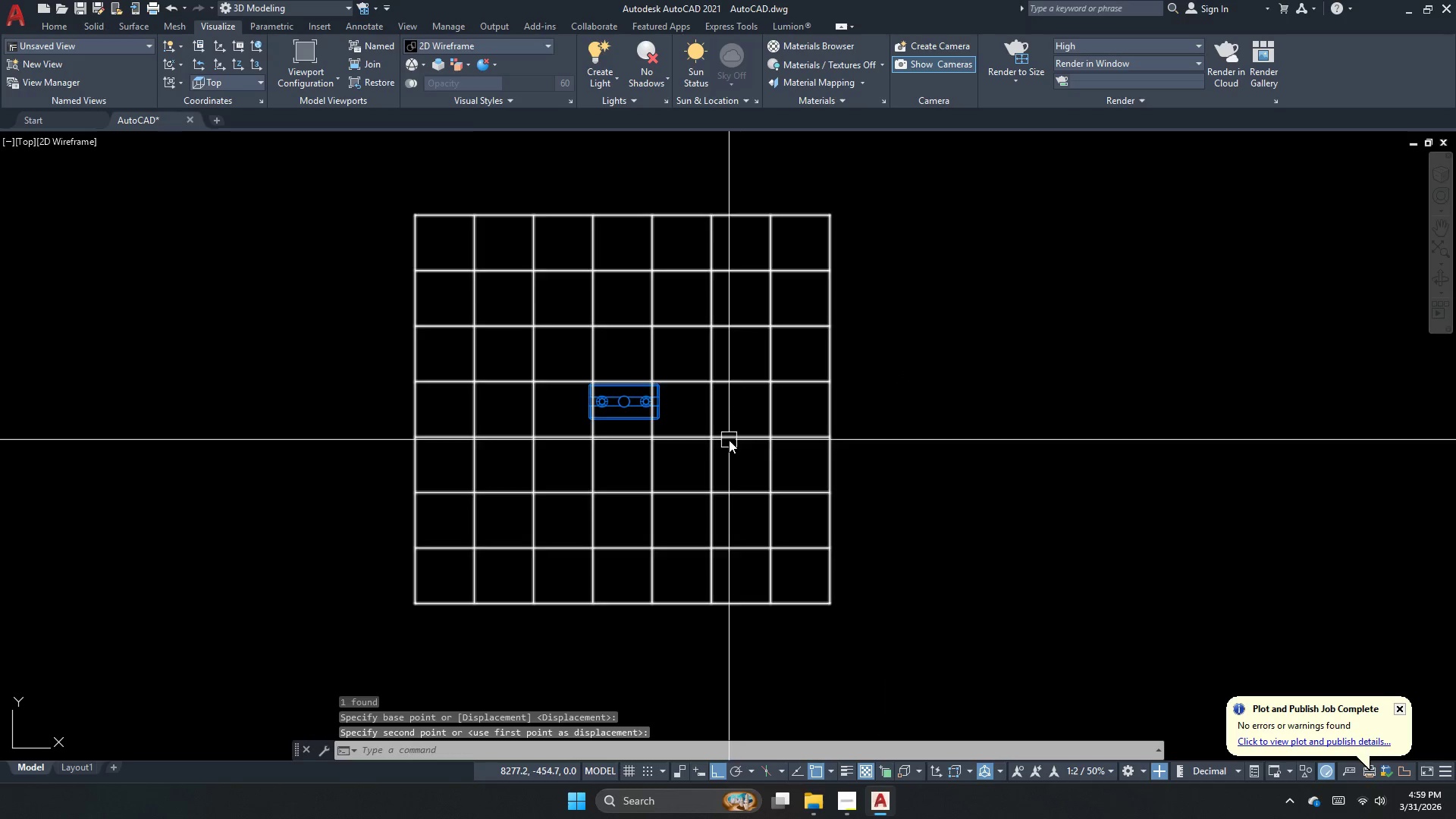 
double_click([729, 440])
 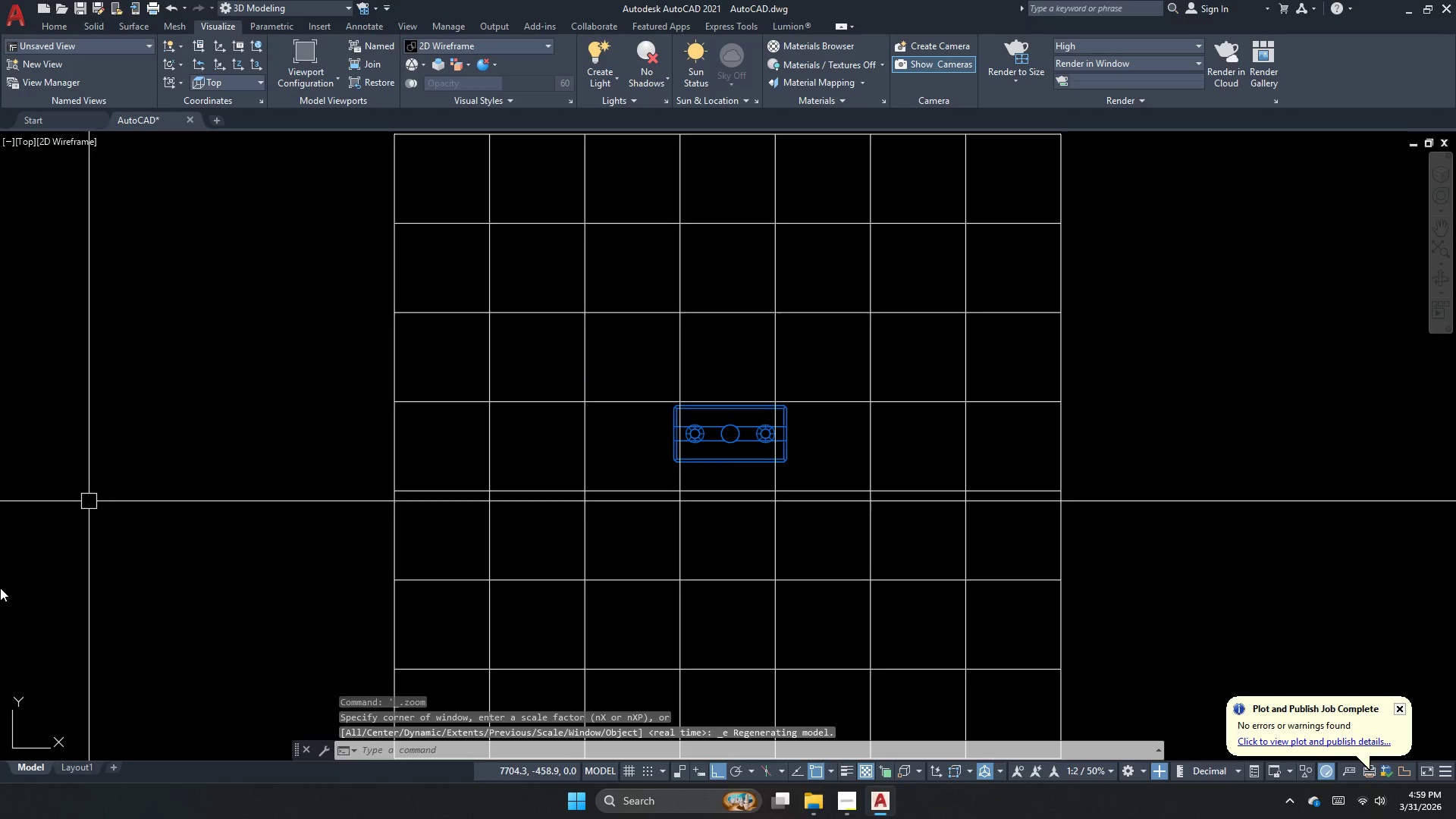 
key(Escape)
 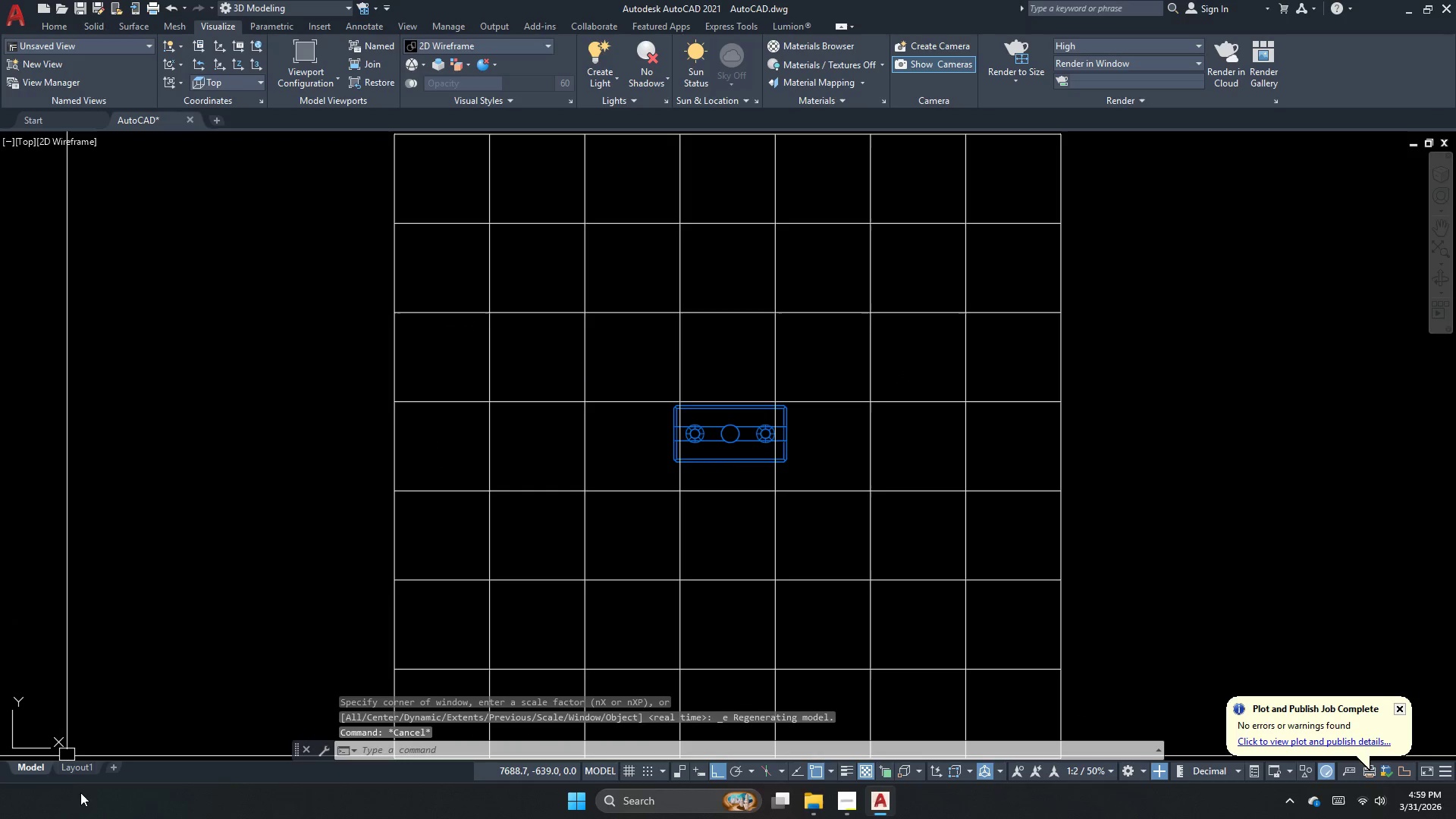 
left_click([86, 772])
 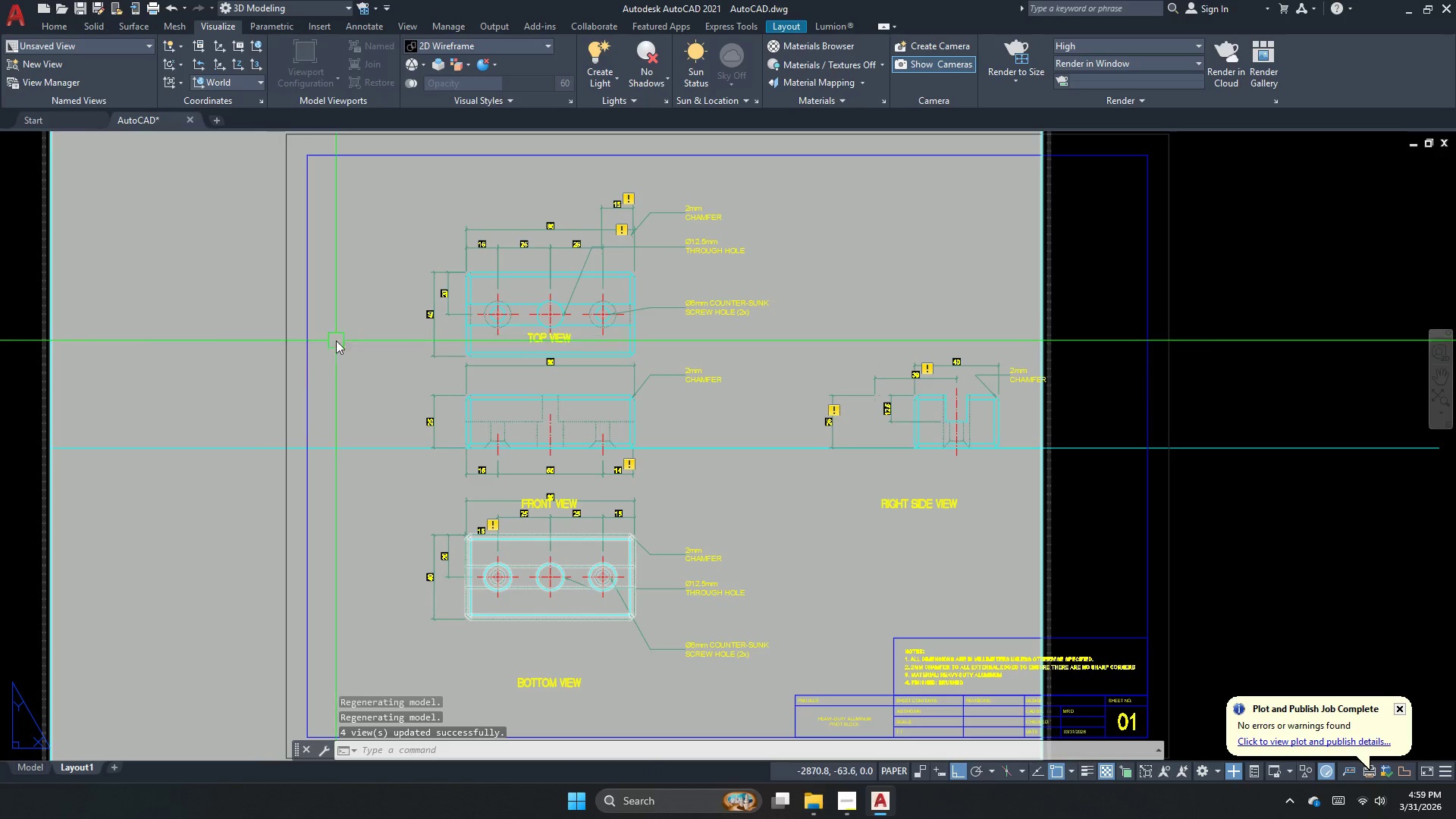 
left_click([30, 764])
 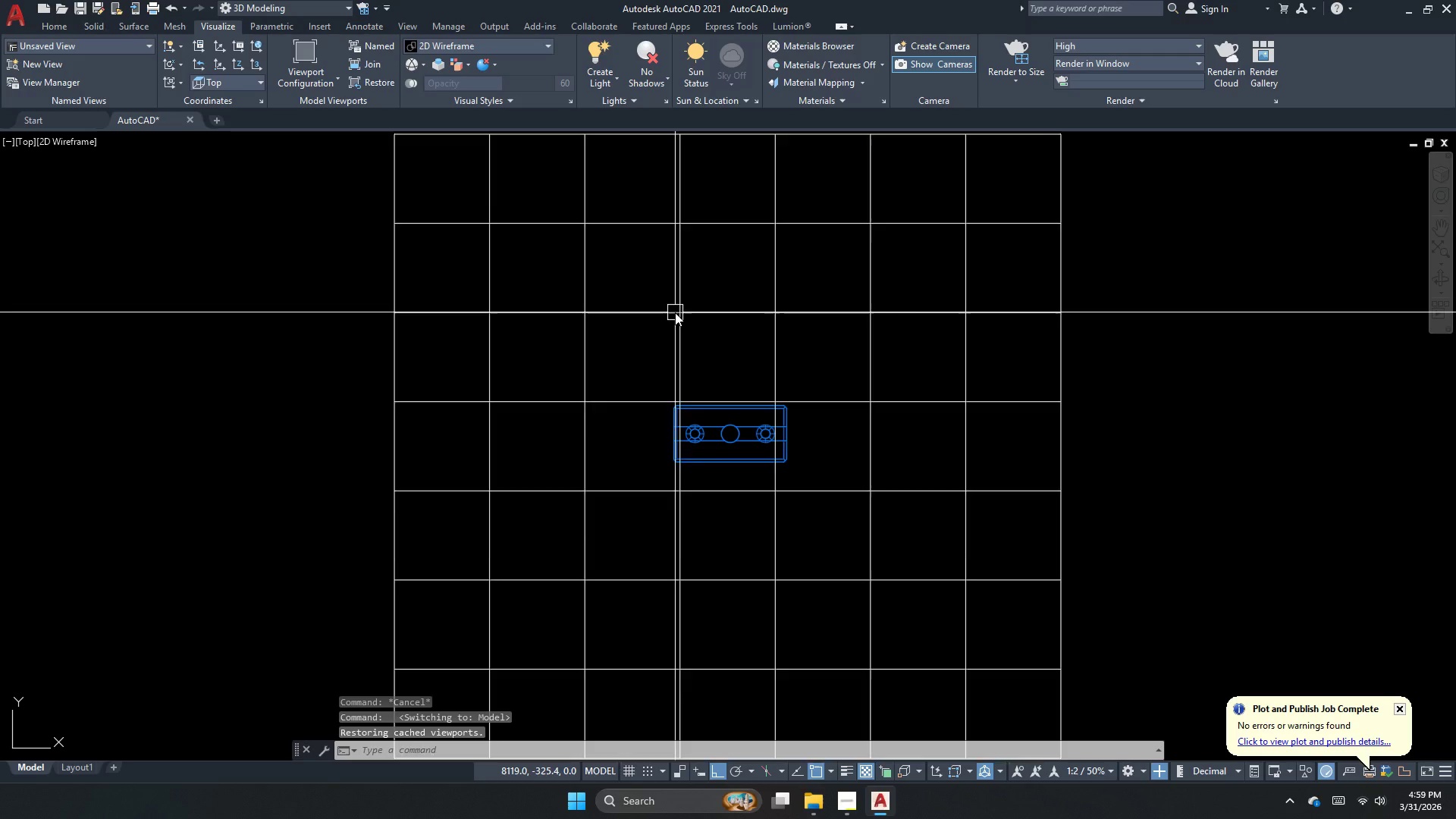 
scroll: coordinate [675, 313], scroll_direction: down, amount: 2.0
 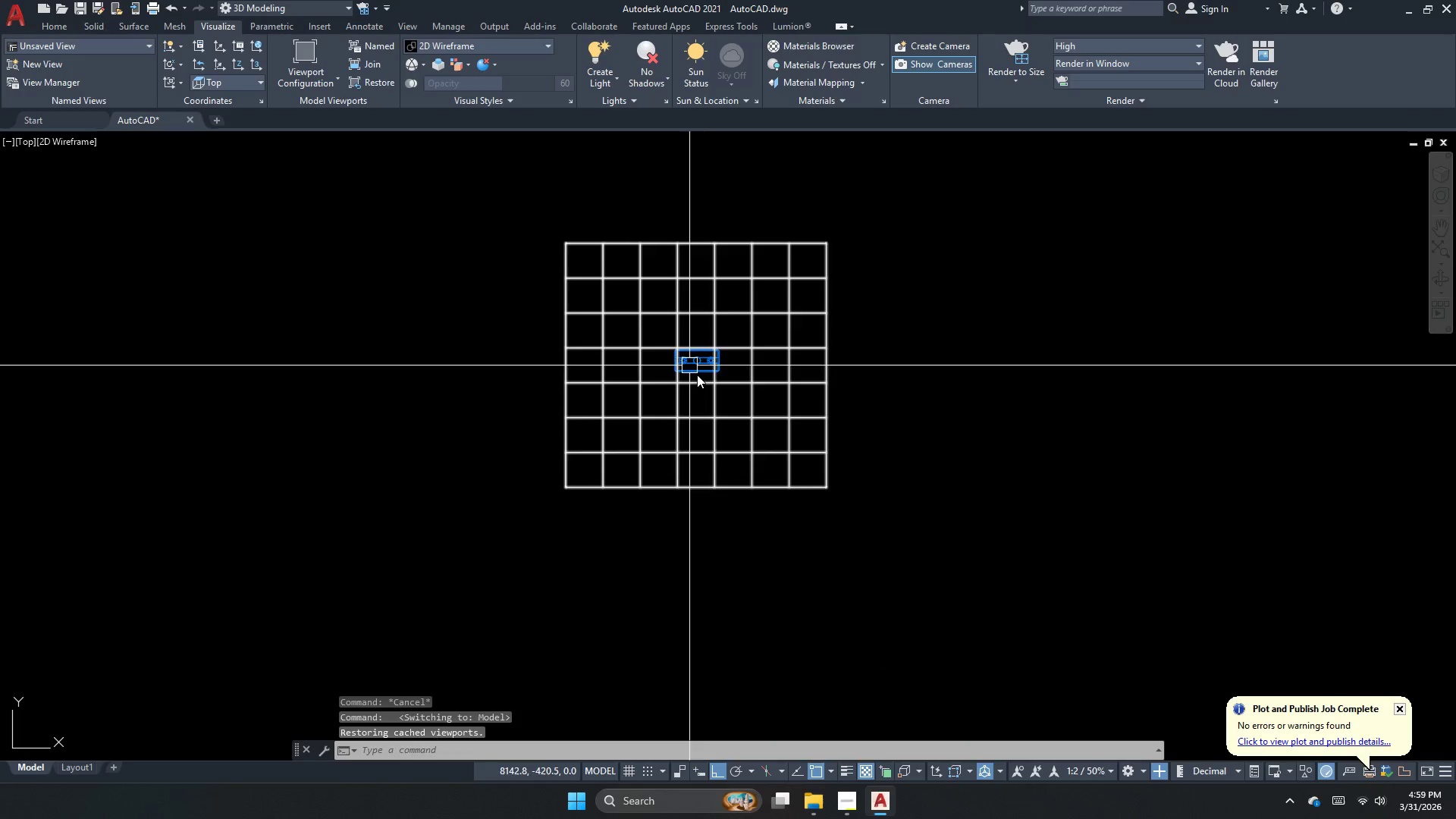 
scroll: coordinate [743, 406], scroll_direction: up, amount: 2.0
 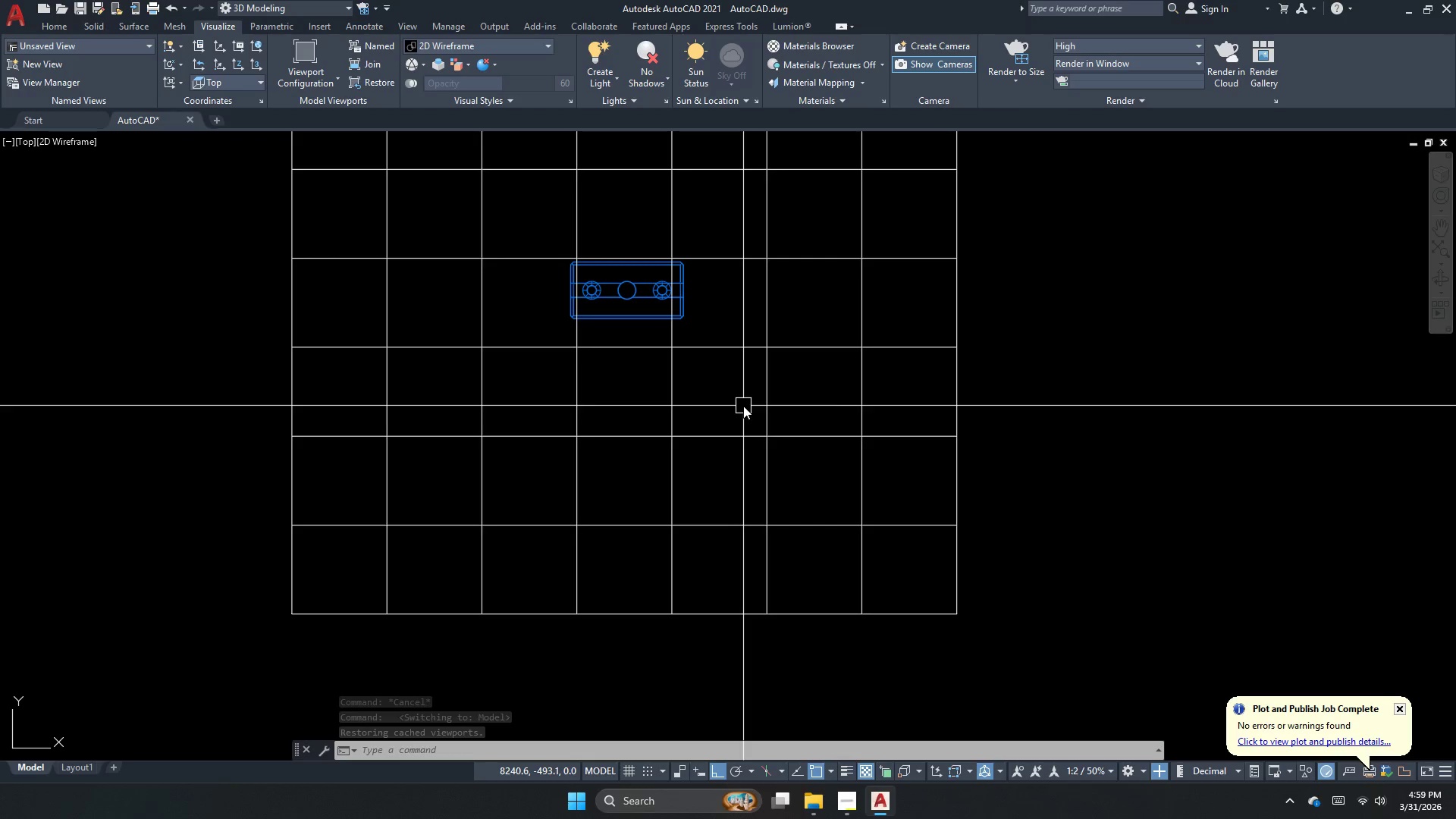 
scroll: coordinate [551, 526], scroll_direction: down, amount: 2.0
 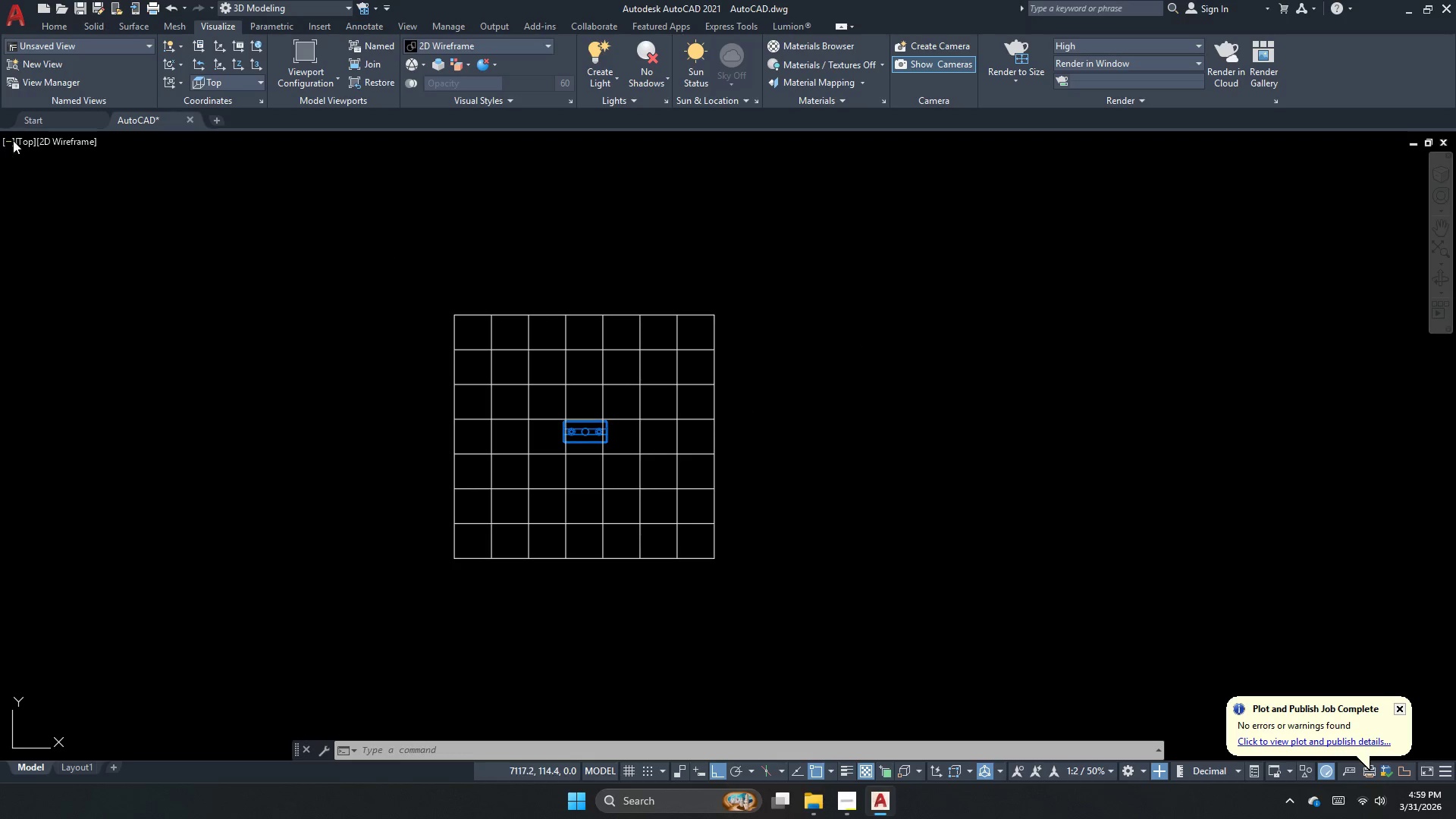 
left_click([19, 142])
 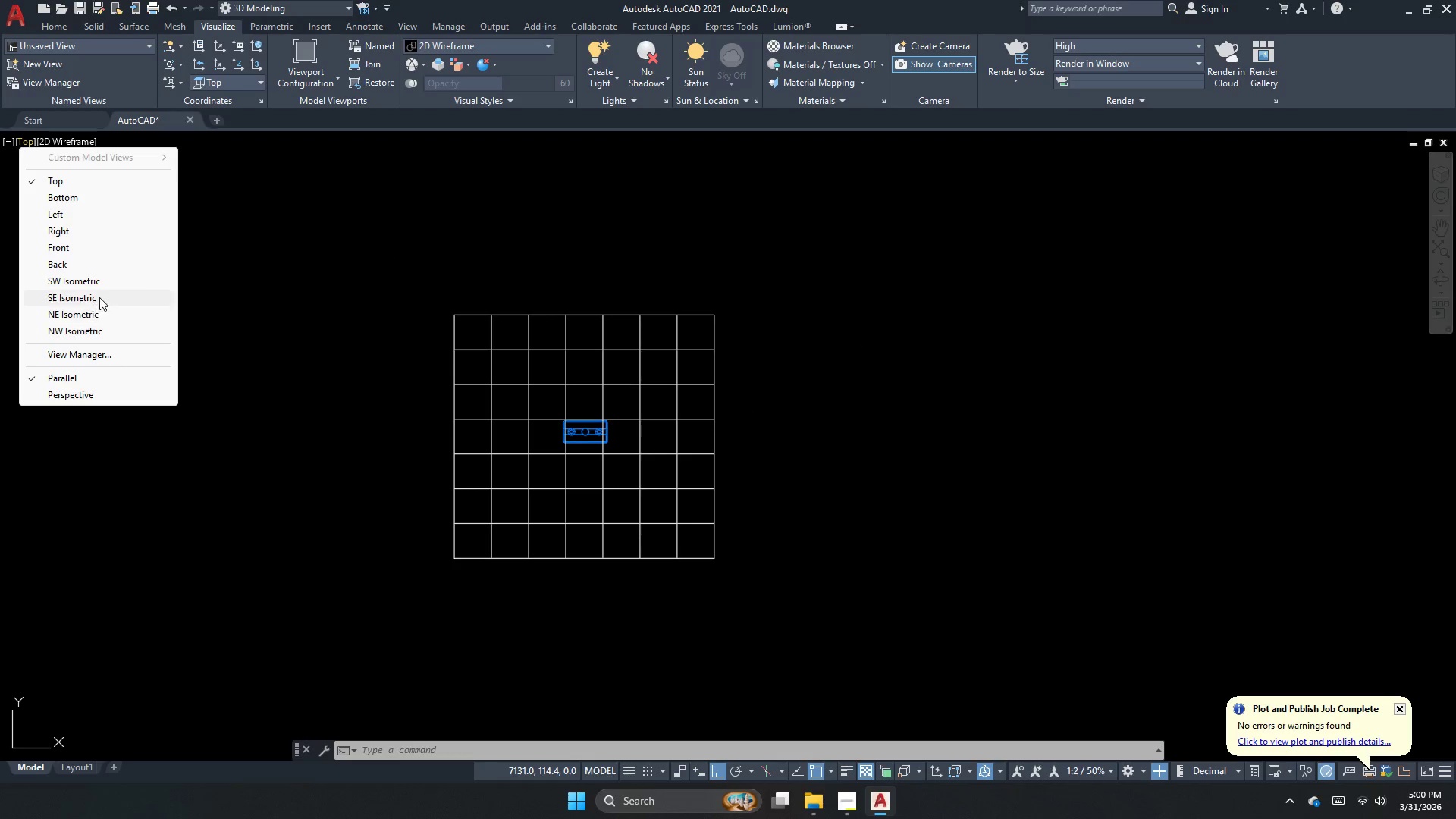 
left_click([105, 282])
 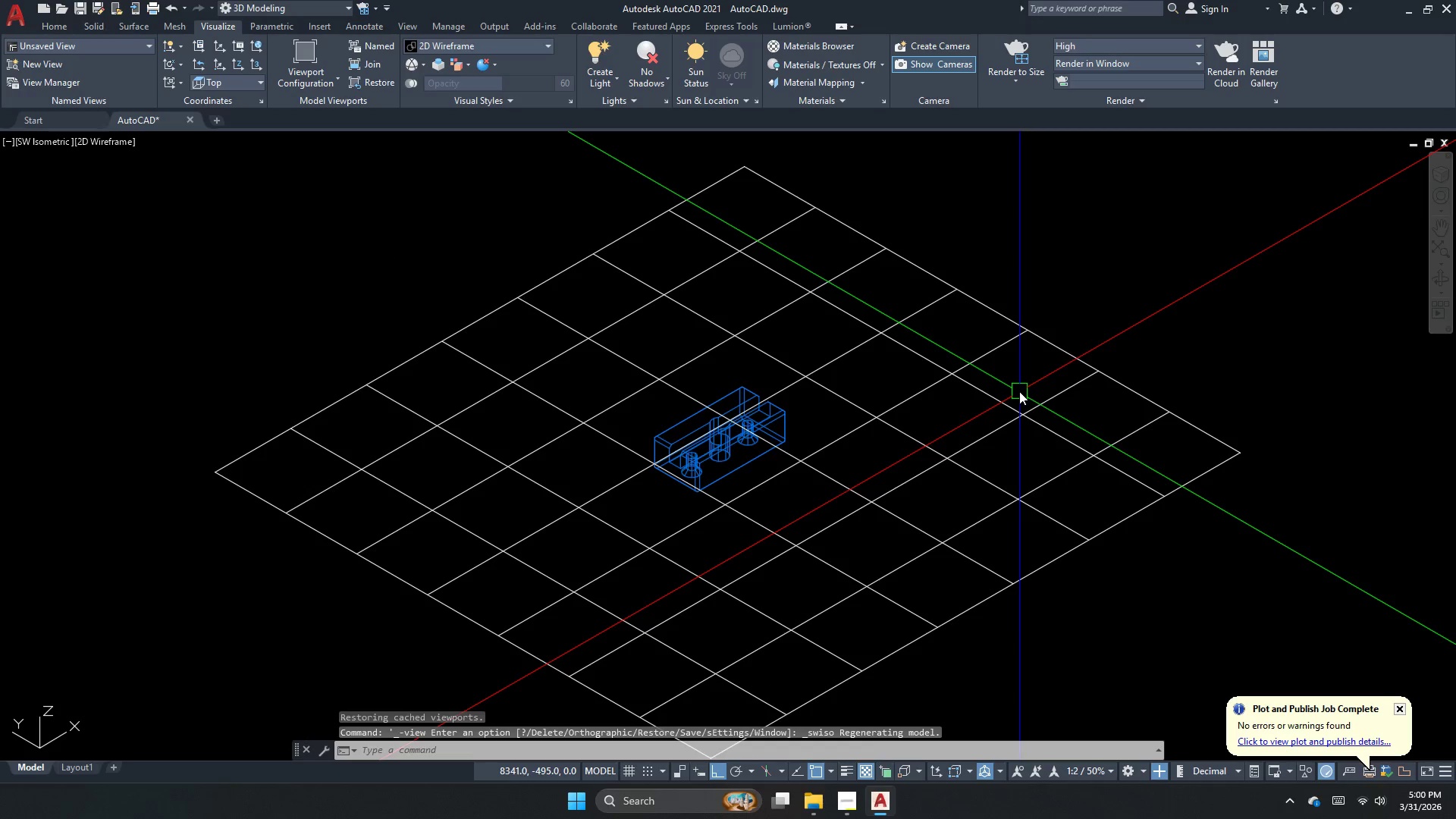 
key(Escape)
 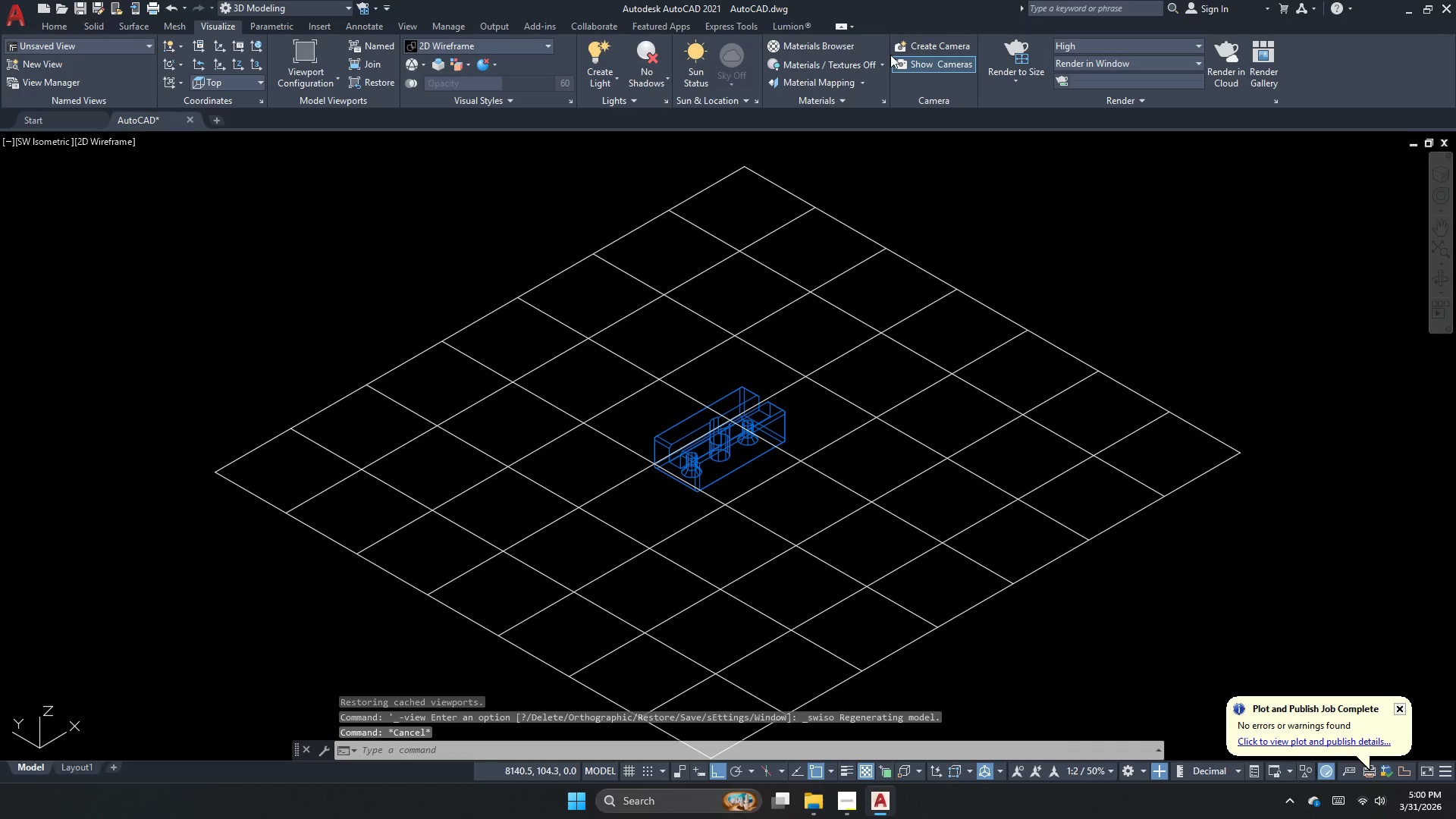 
left_click([915, 42])
 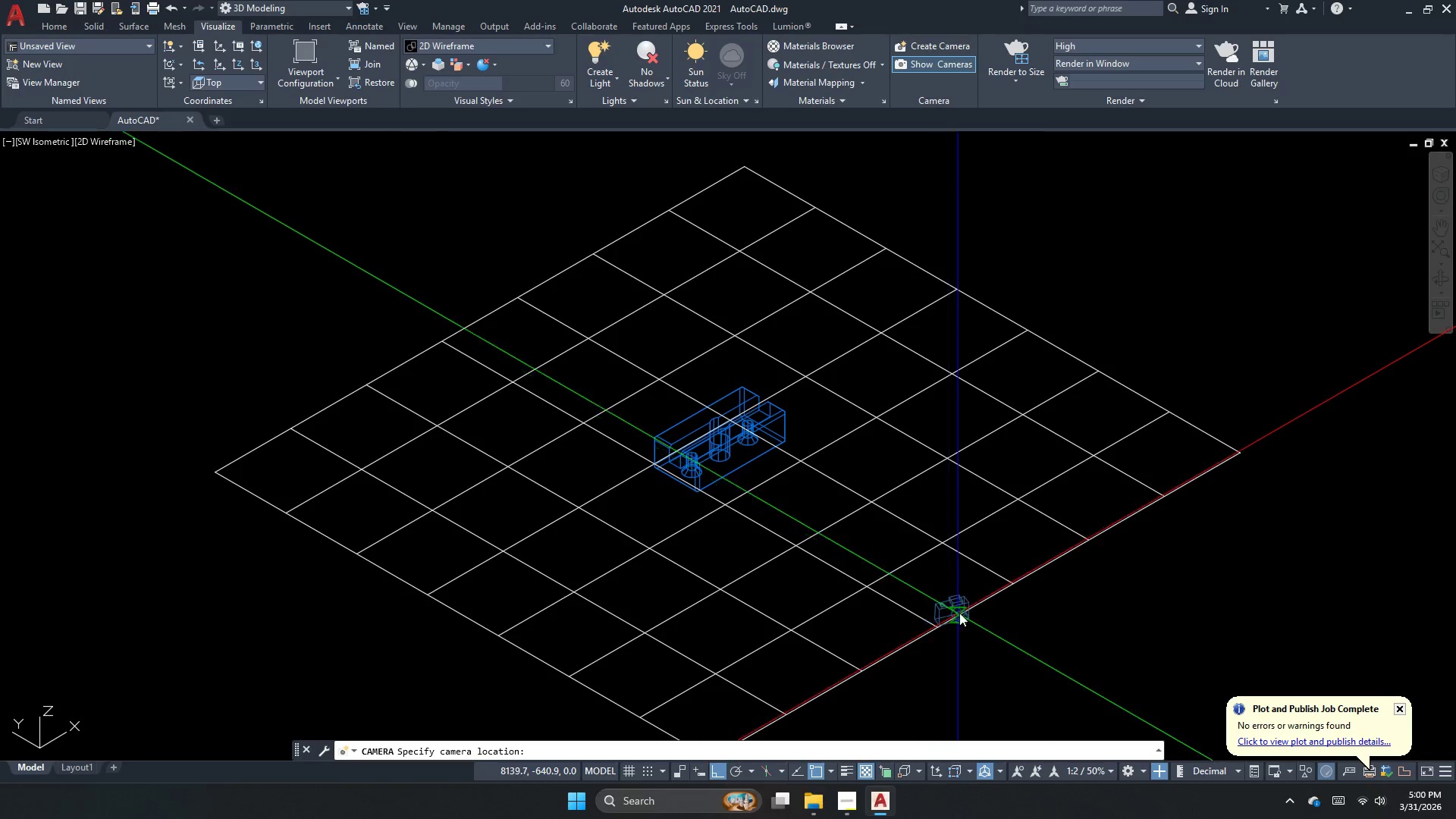 
left_click_drag(start_coordinate=[980, 604], to_coordinate=[976, 603])
 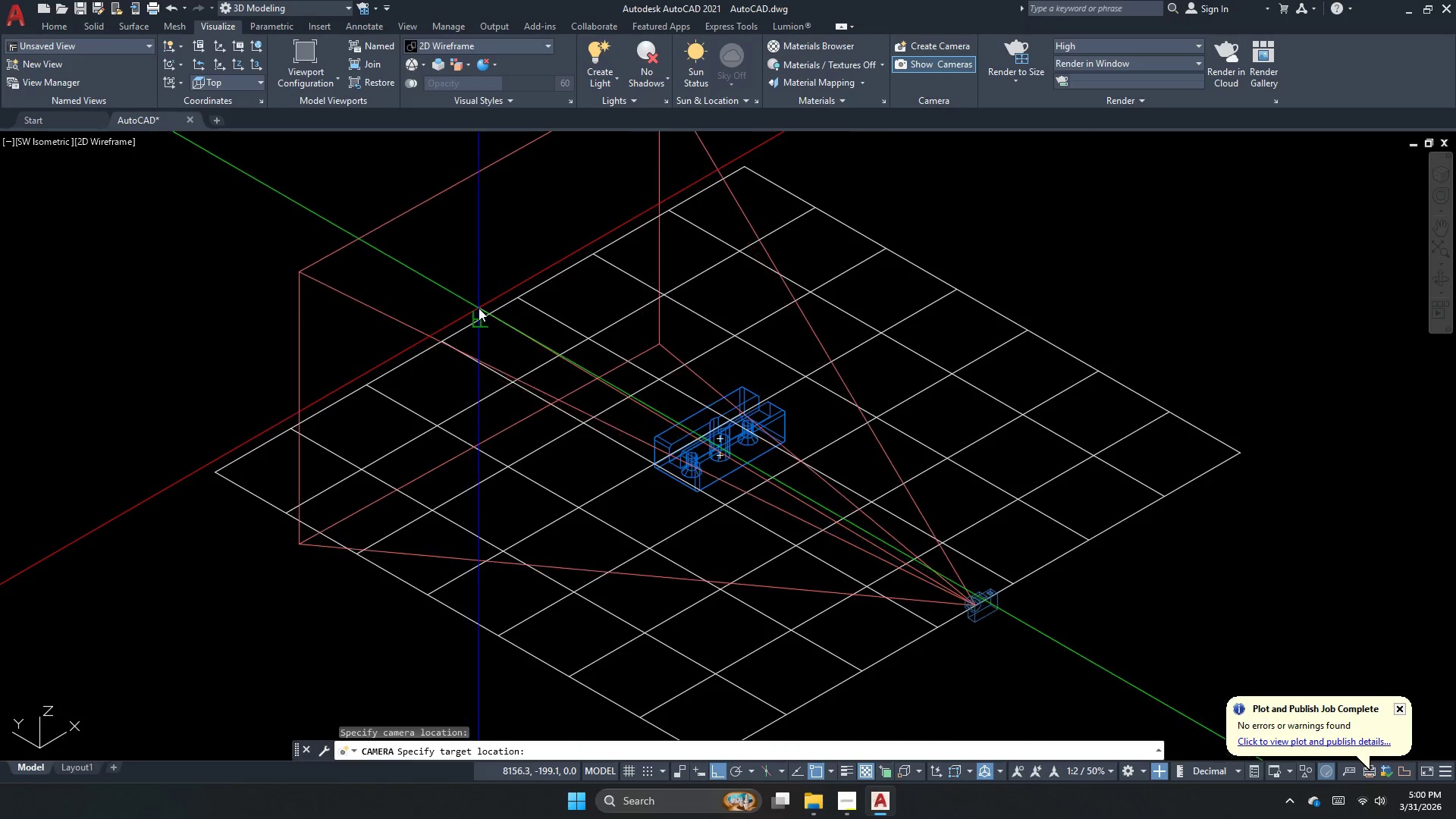 
wait(5.03)
 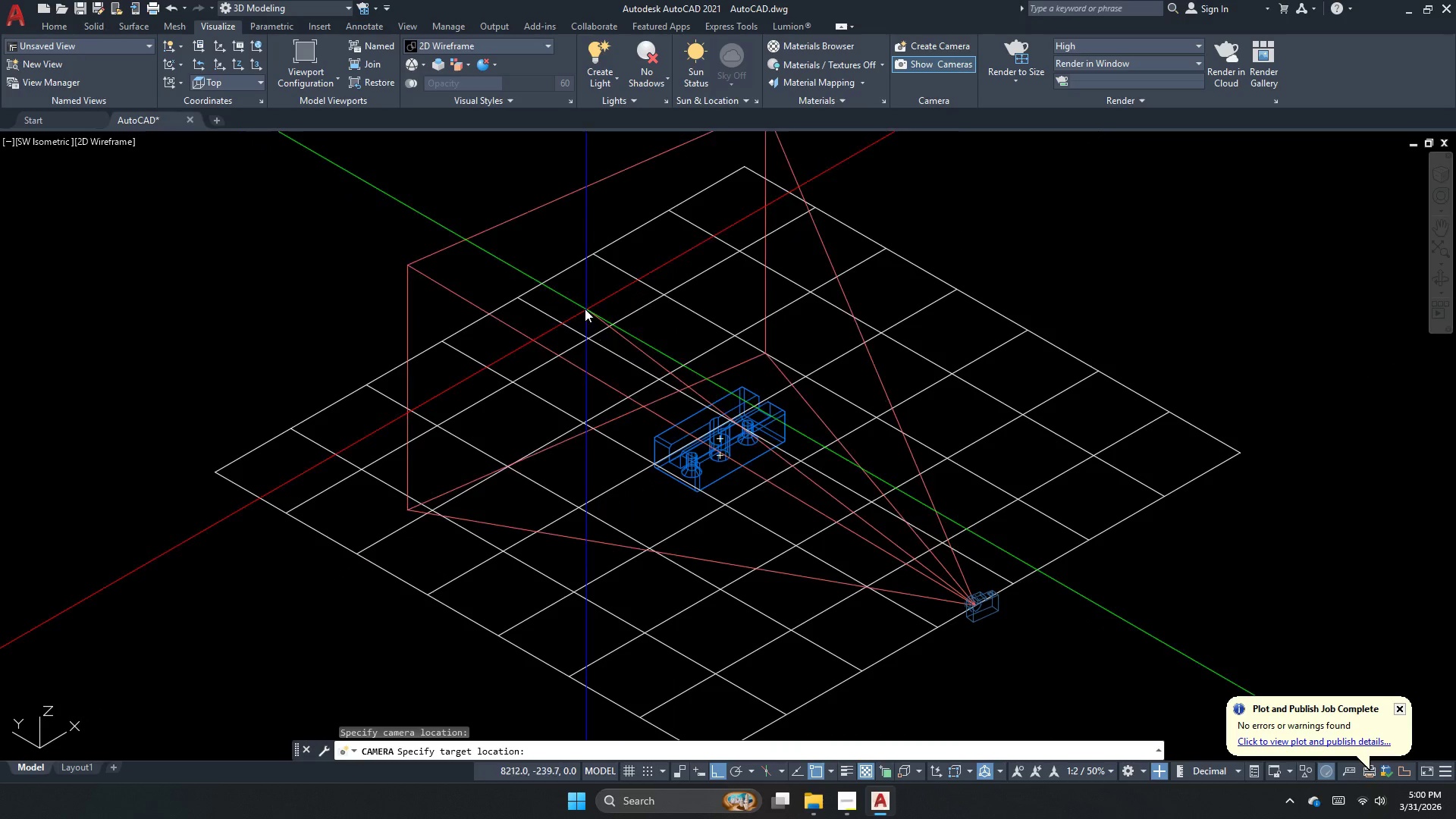 
left_click([475, 312])
 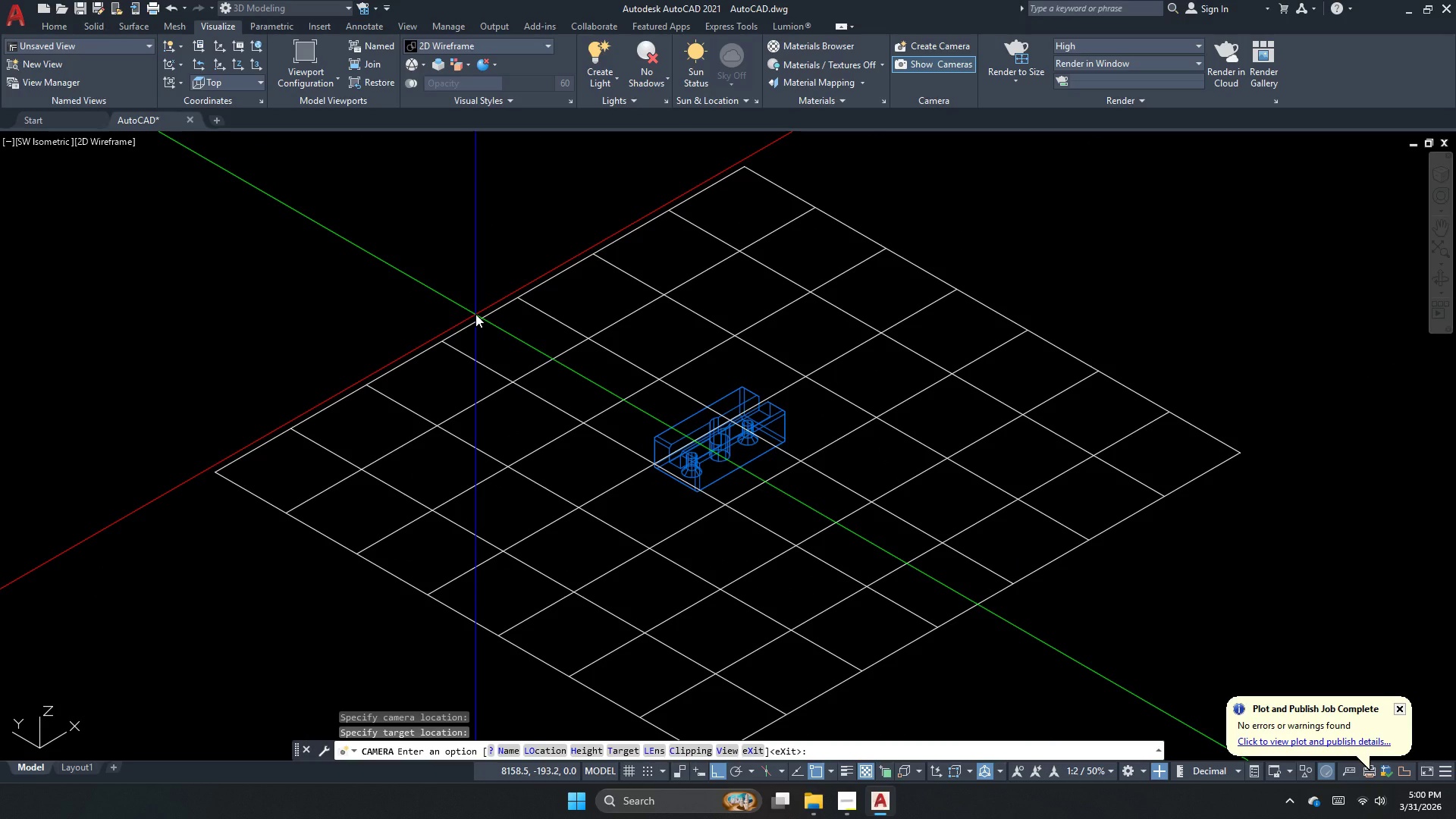 
key(Space)
 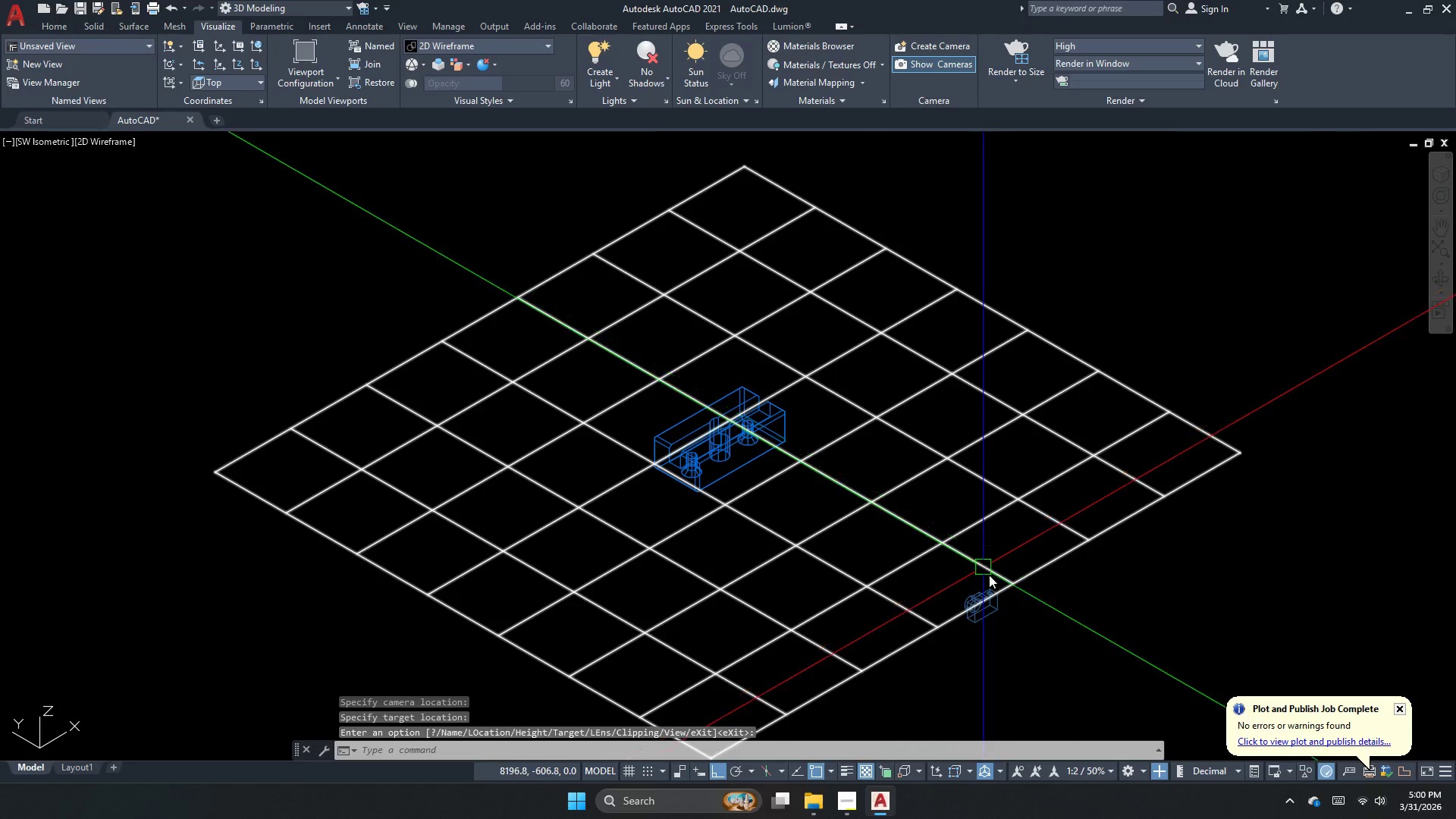 
left_click([990, 599])
 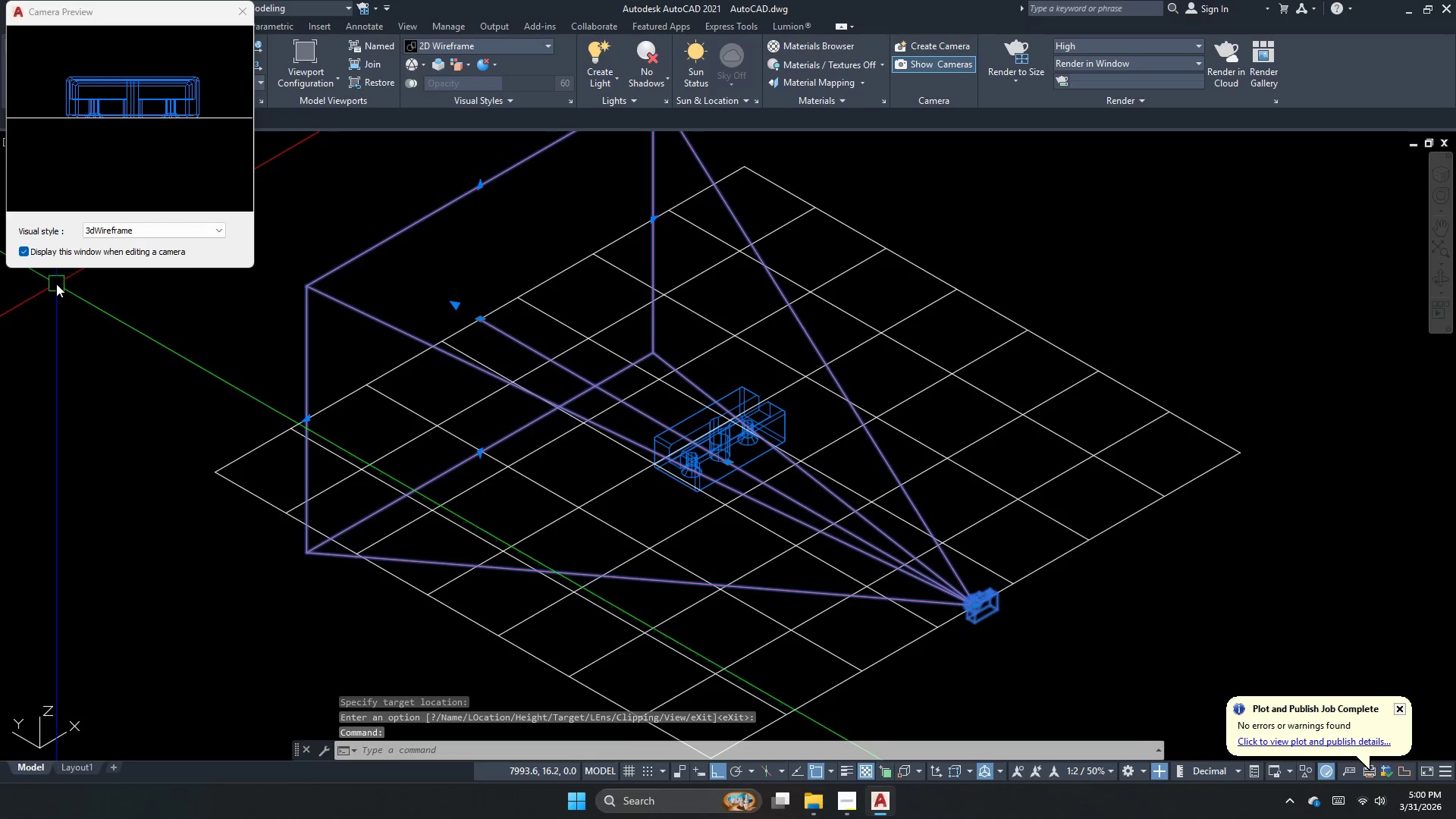 
key(Escape)
 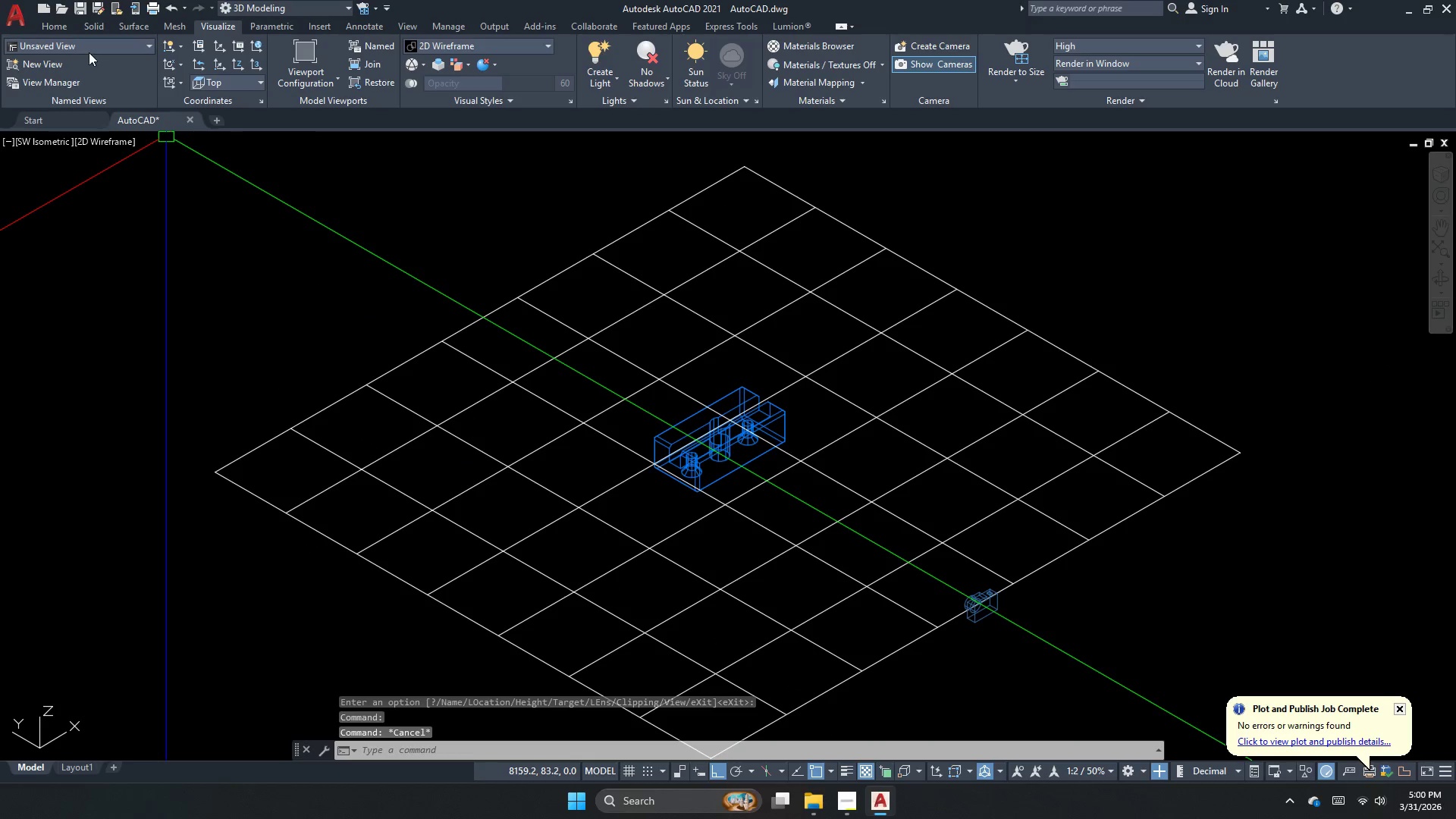 
left_click([94, 46])
 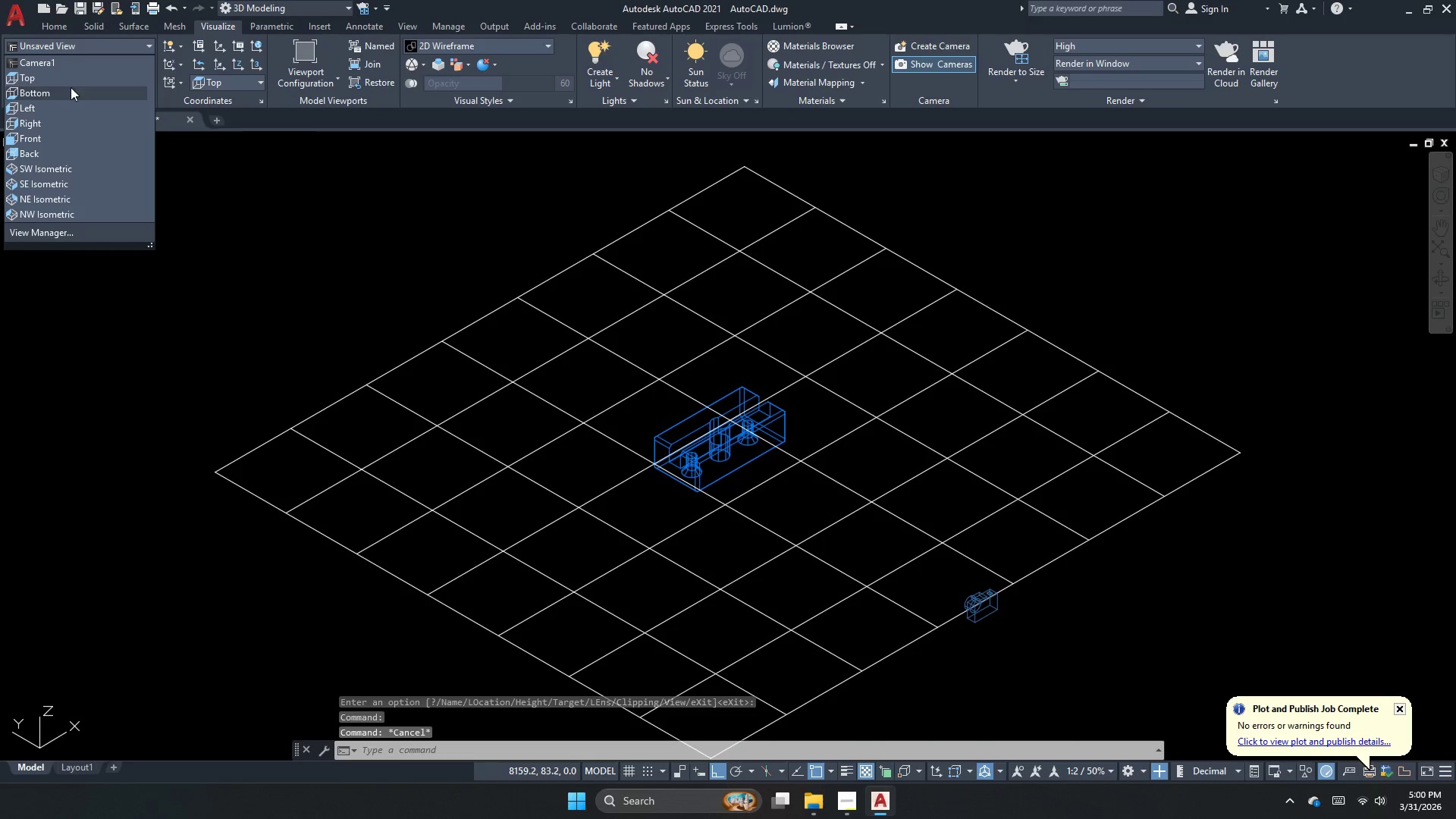 
left_click([74, 66])
 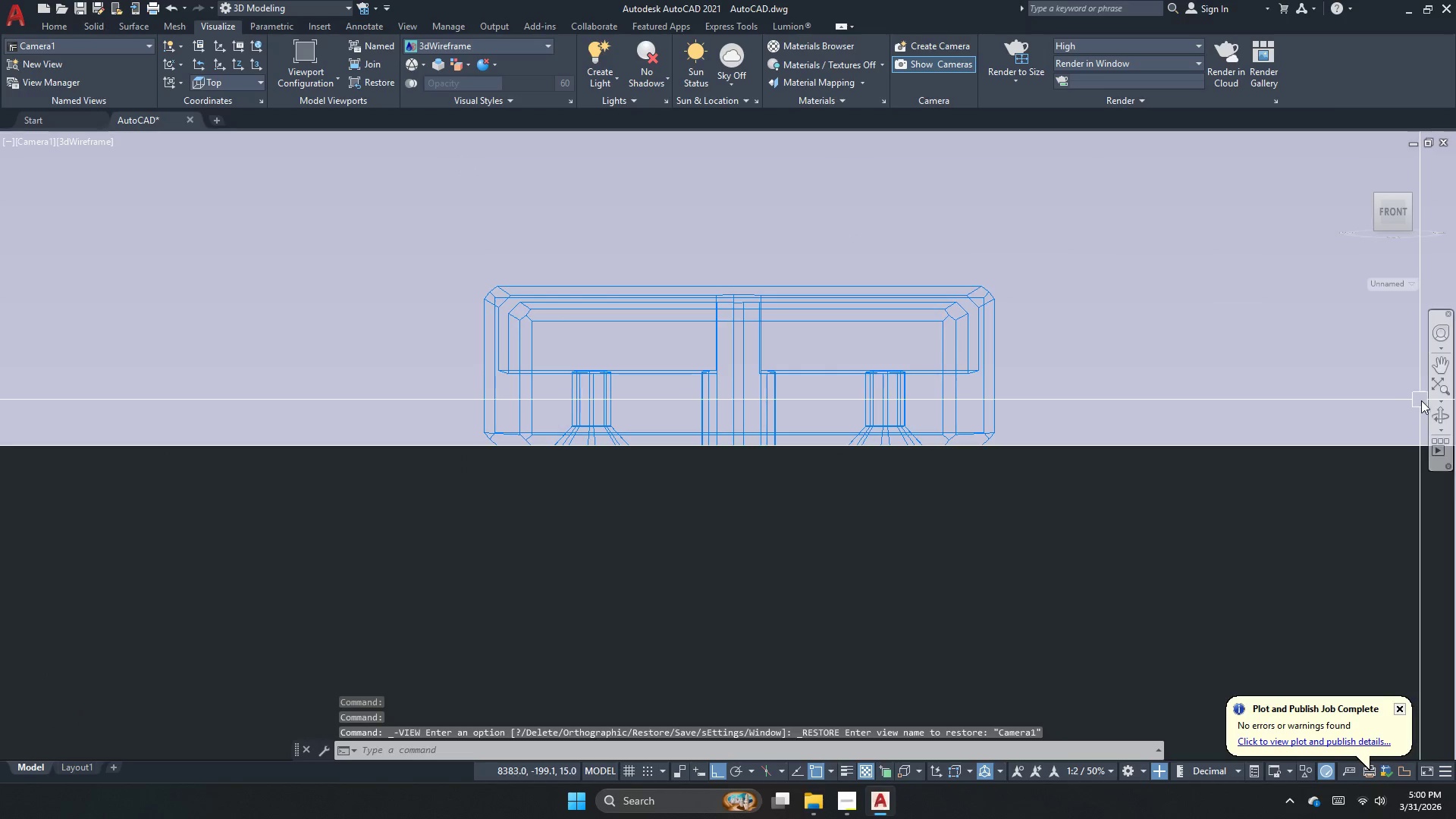 
left_click([1436, 414])
 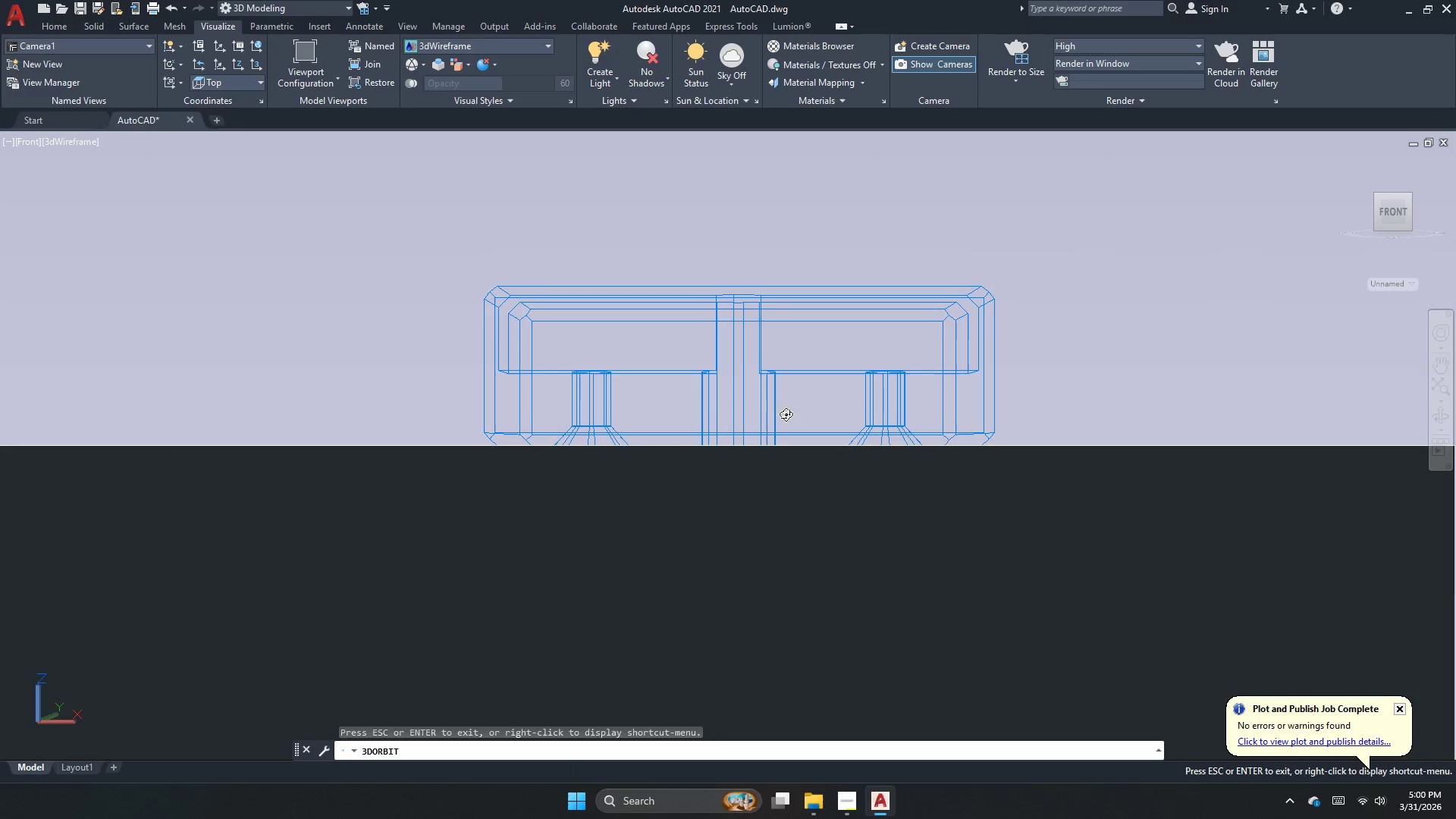 
left_click_drag(start_coordinate=[780, 410], to_coordinate=[883, 504])
 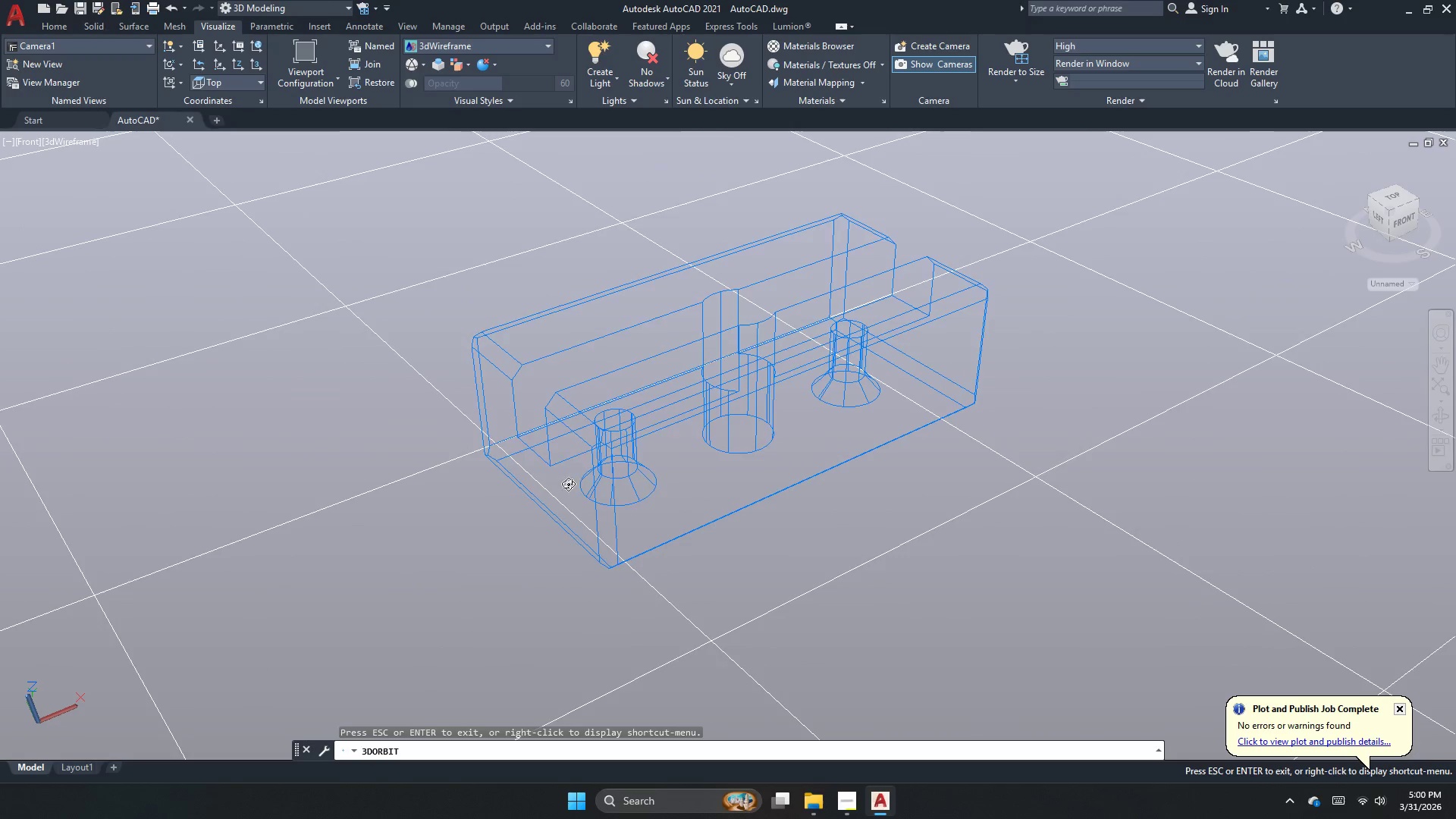 
scroll: coordinate [538, 493], scroll_direction: down, amount: 4.0
 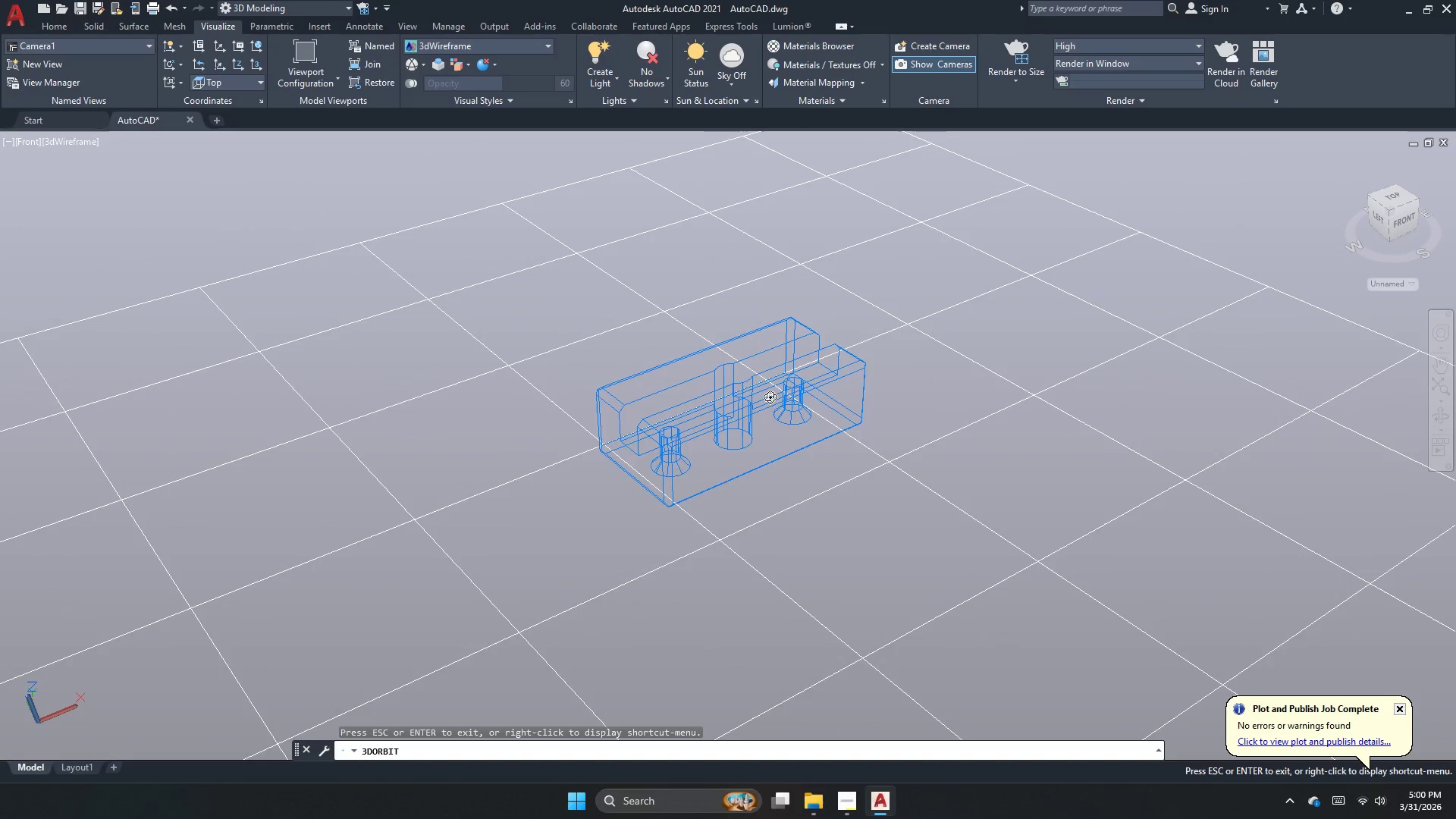 
scroll: coordinate [764, 416], scroll_direction: up, amount: 4.0
 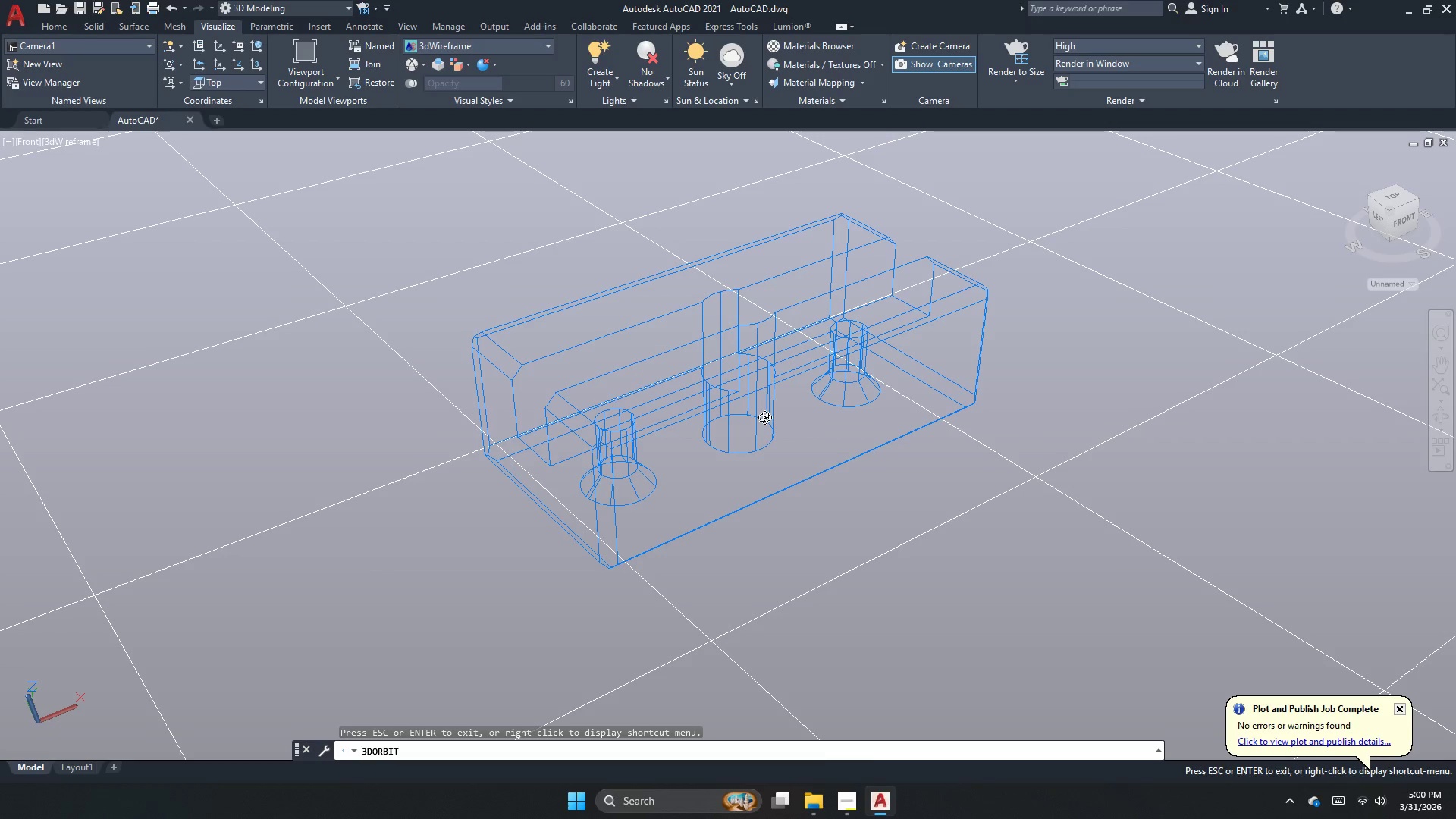 
key(Escape)
 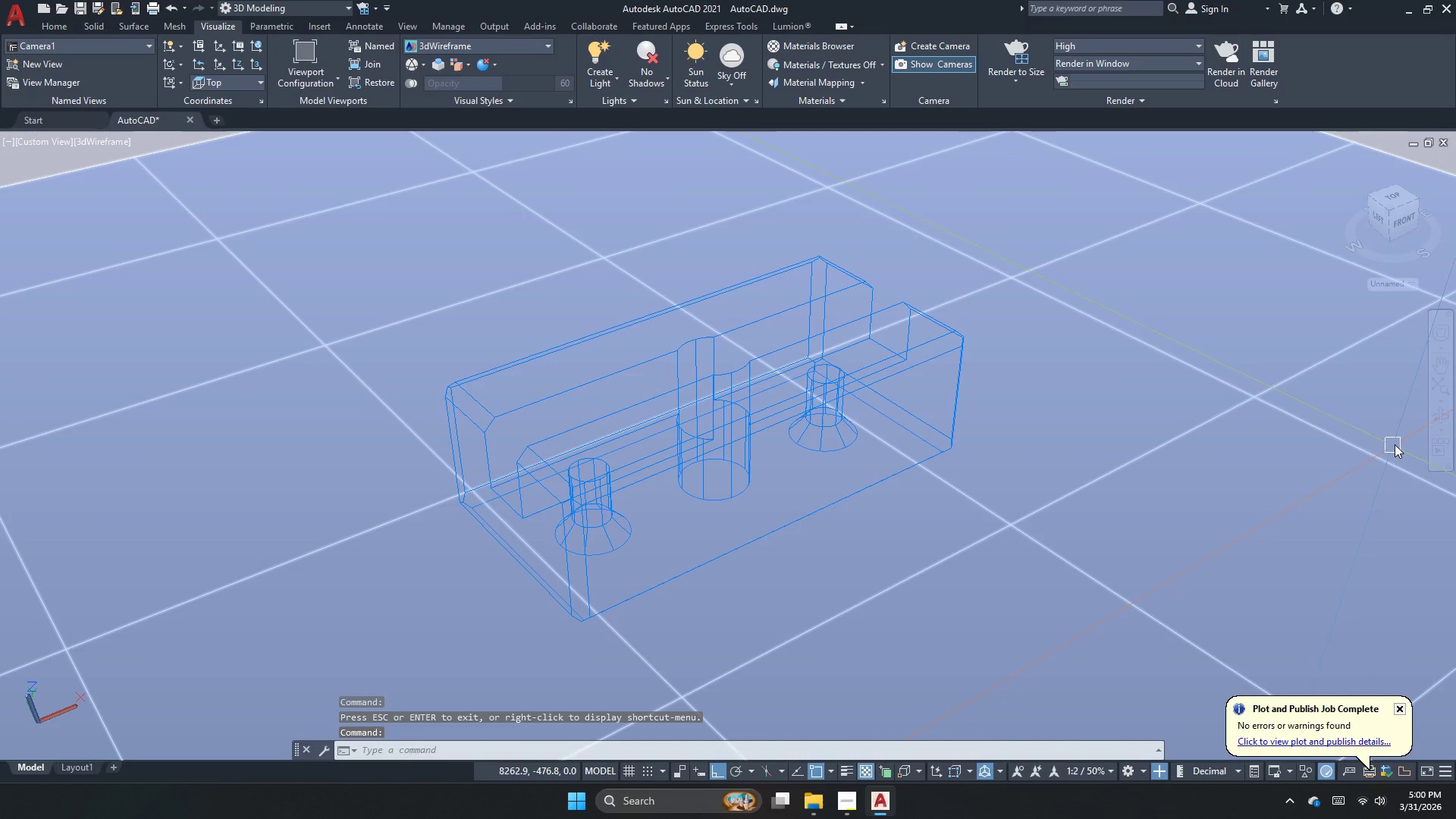 
scroll: coordinate [739, 437], scroll_direction: up, amount: 1.0
 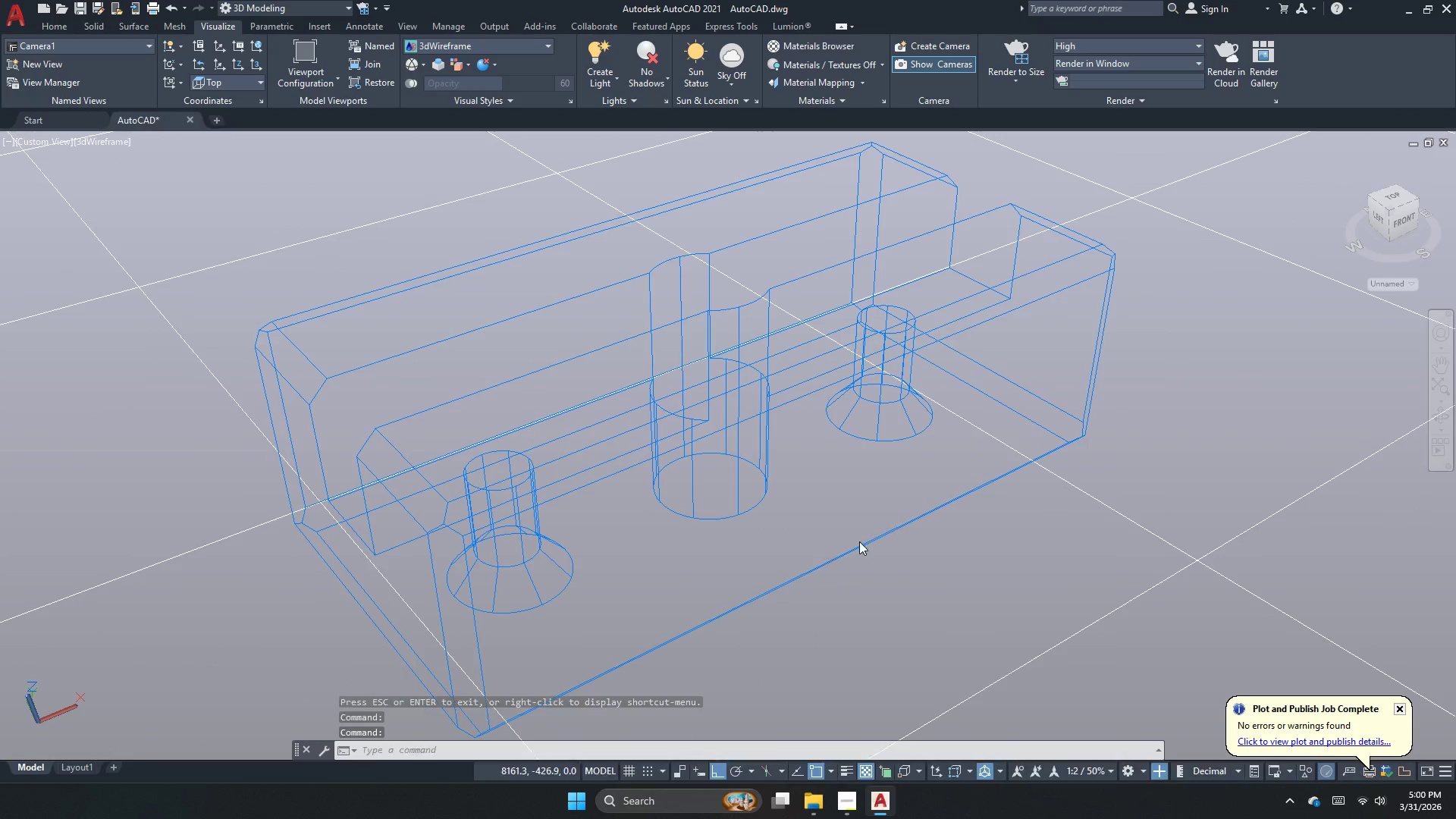 
left_click([1440, 411])
 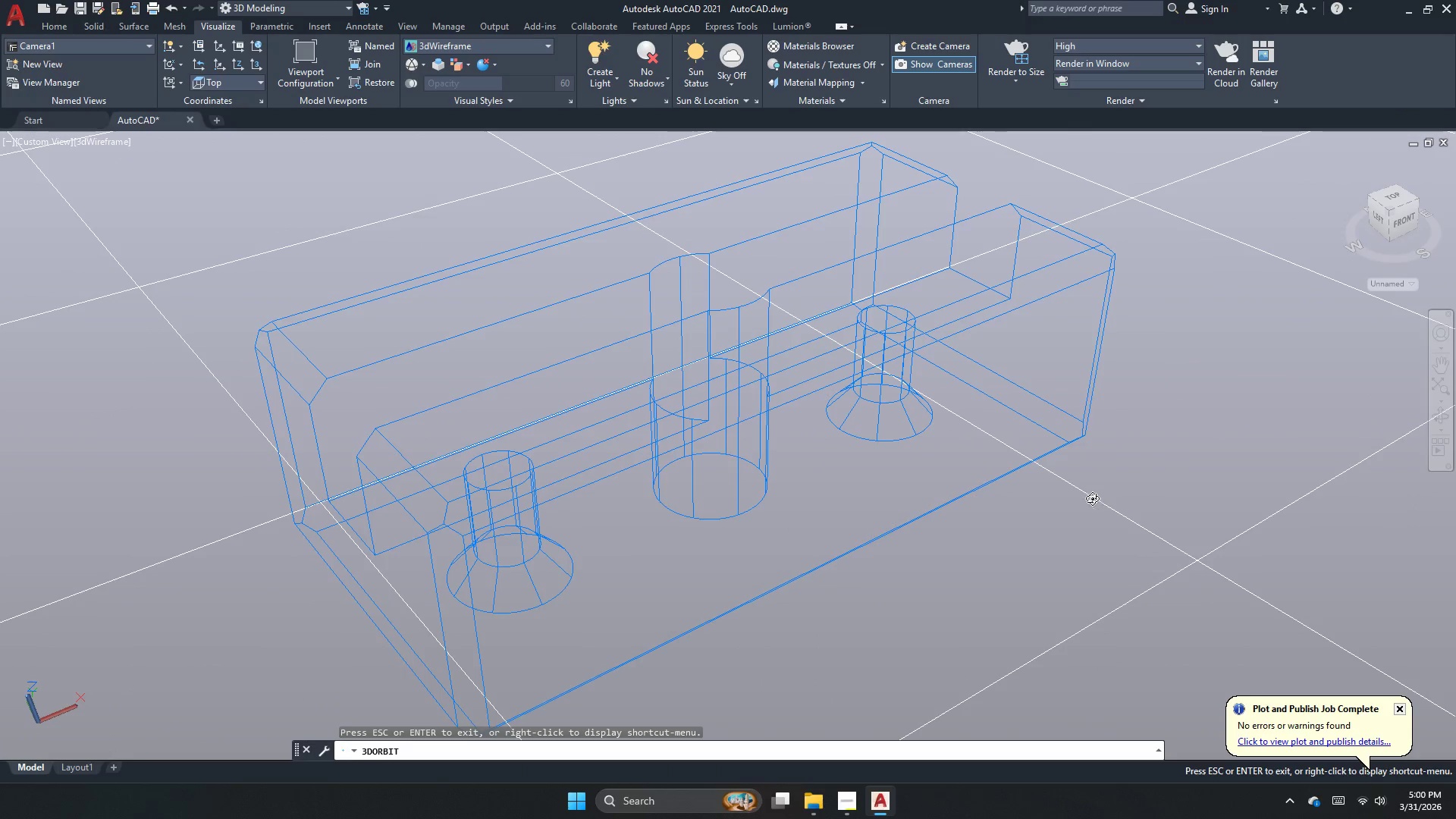 
left_click_drag(start_coordinate=[1092, 500], to_coordinate=[1095, 515])
 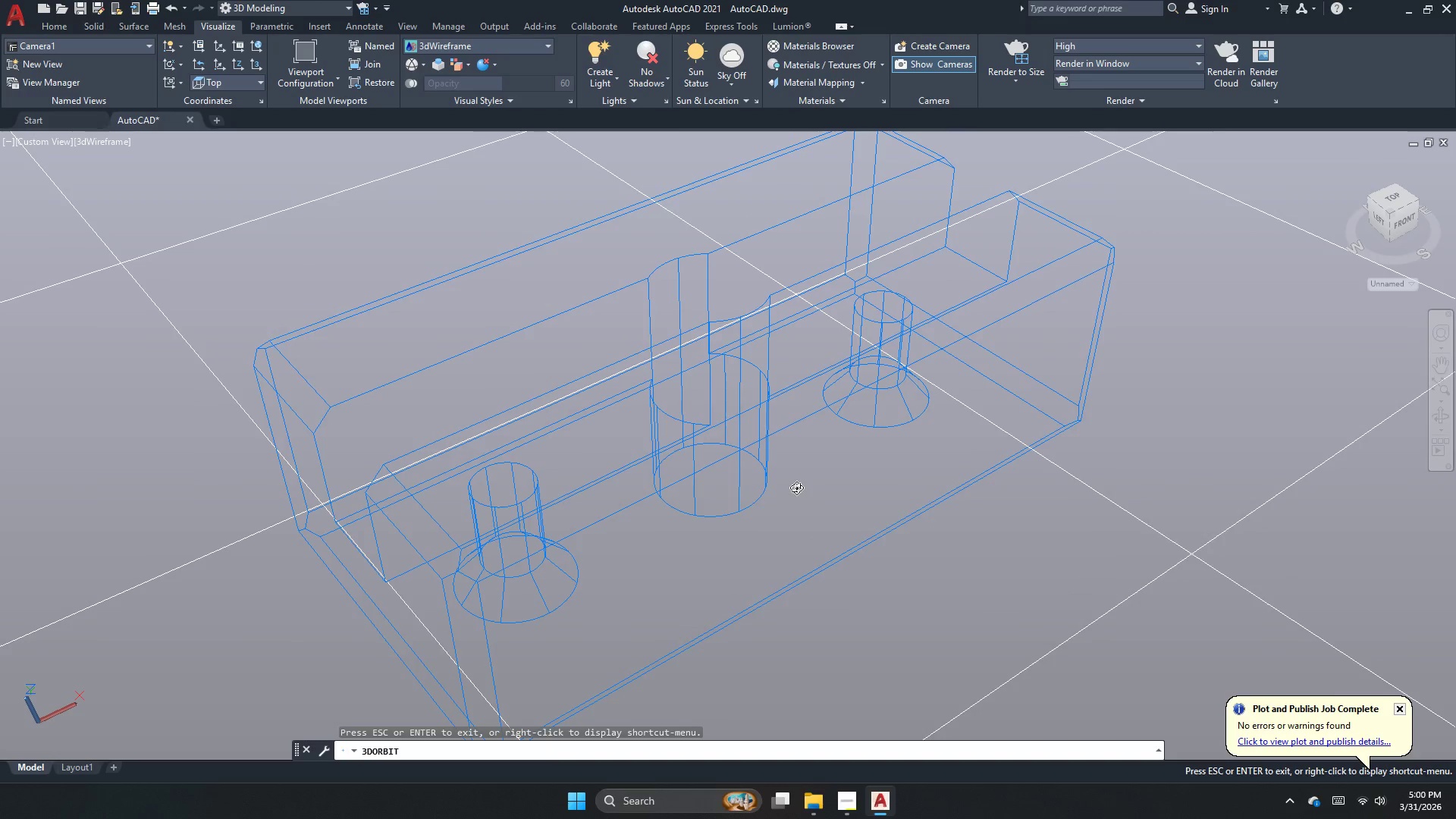 
scroll: coordinate [796, 488], scroll_direction: down, amount: 1.0
 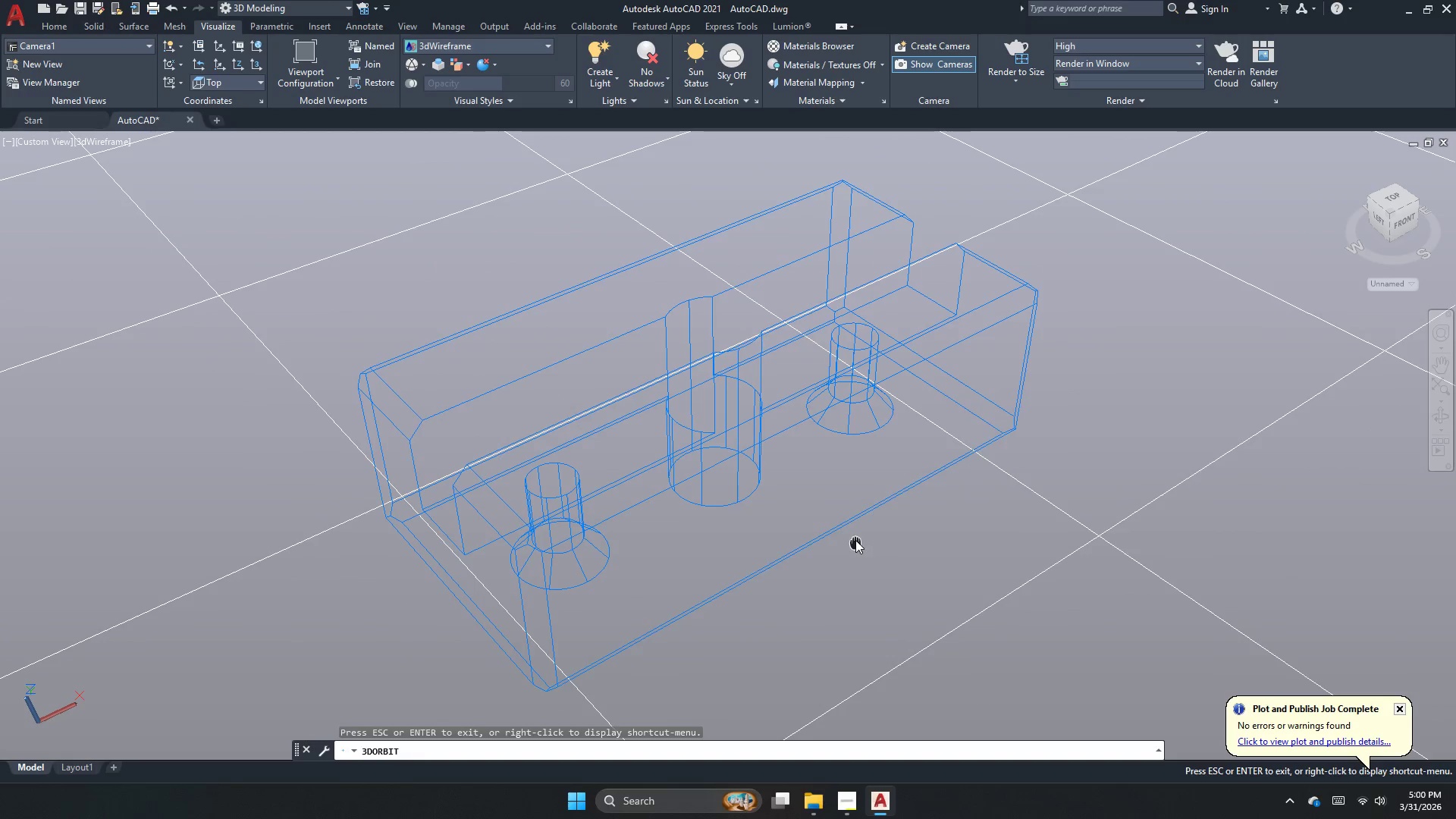 
wait(5.18)
 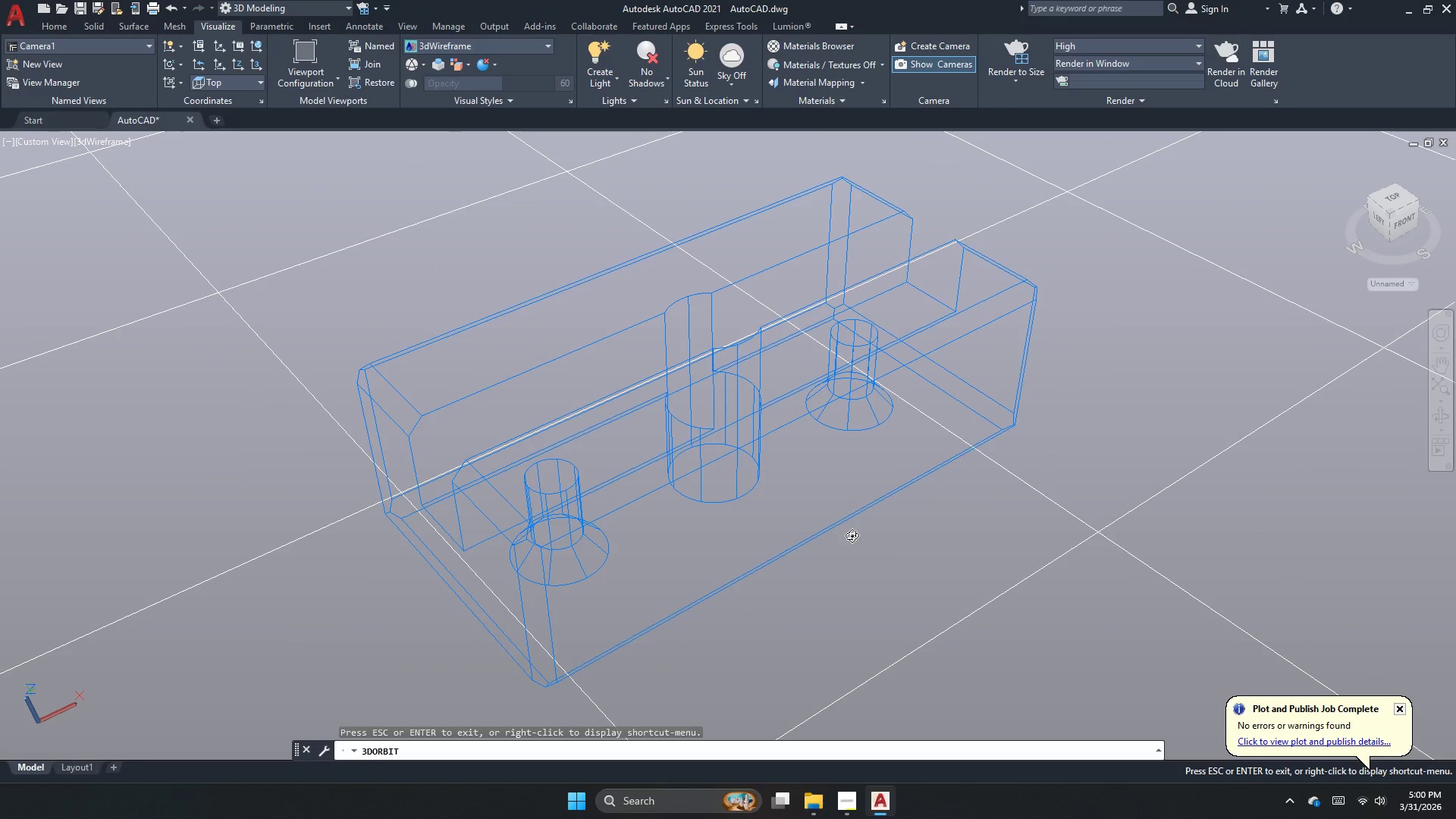 
key(Escape)
 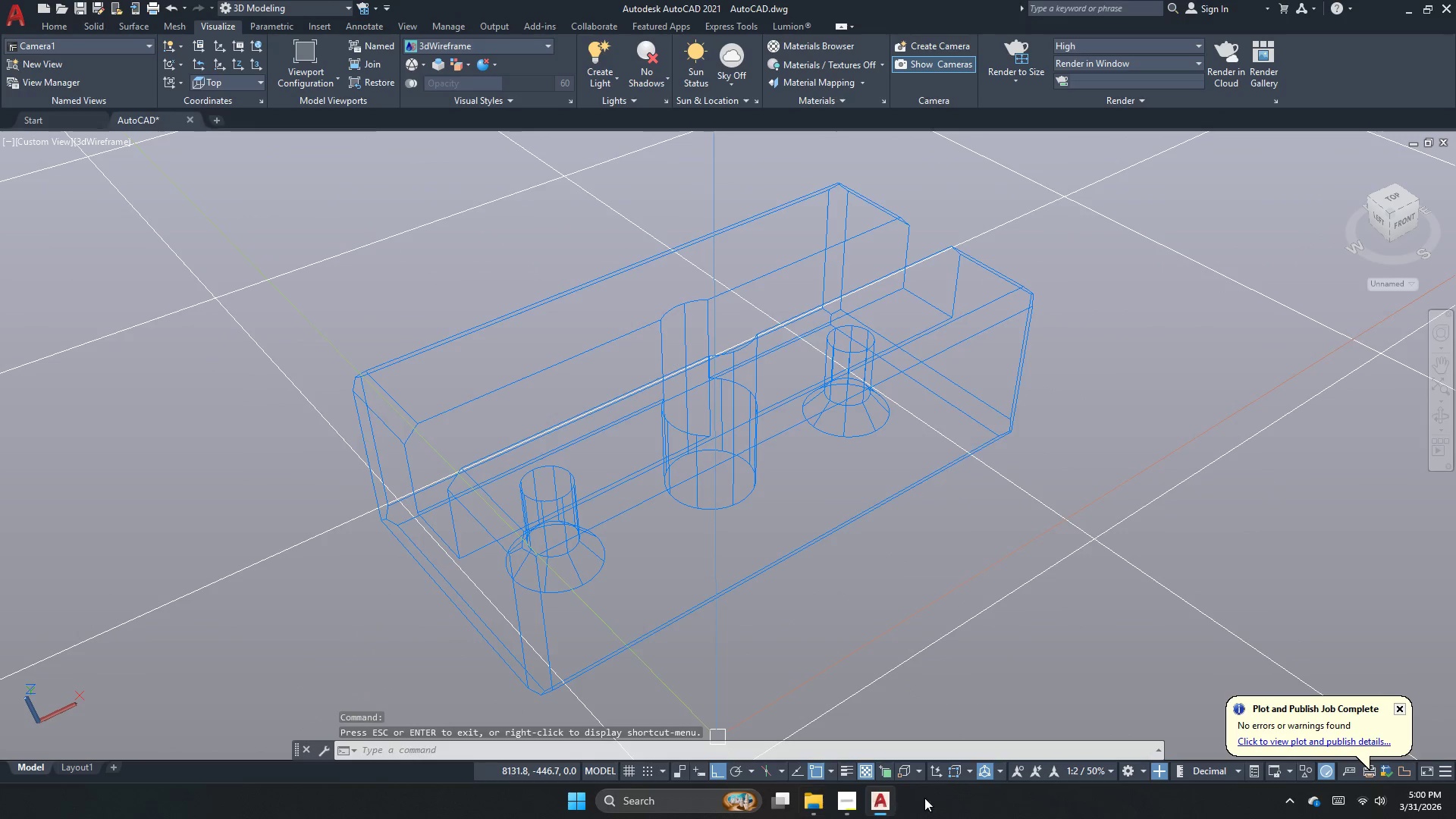 
left_click([842, 804])